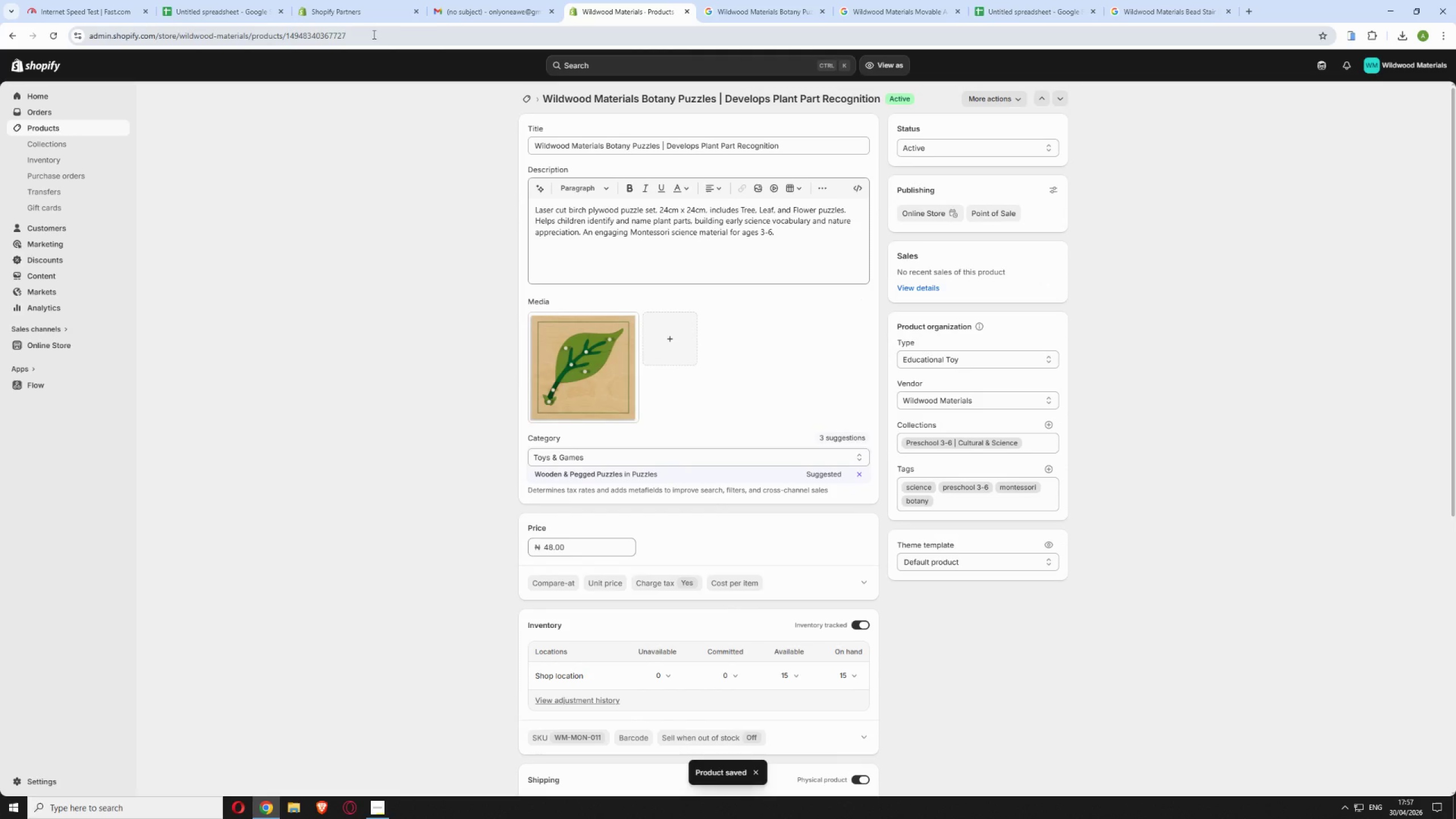 
left_click_drag(start_coordinate=[373, 35], to_coordinate=[286, 37])
 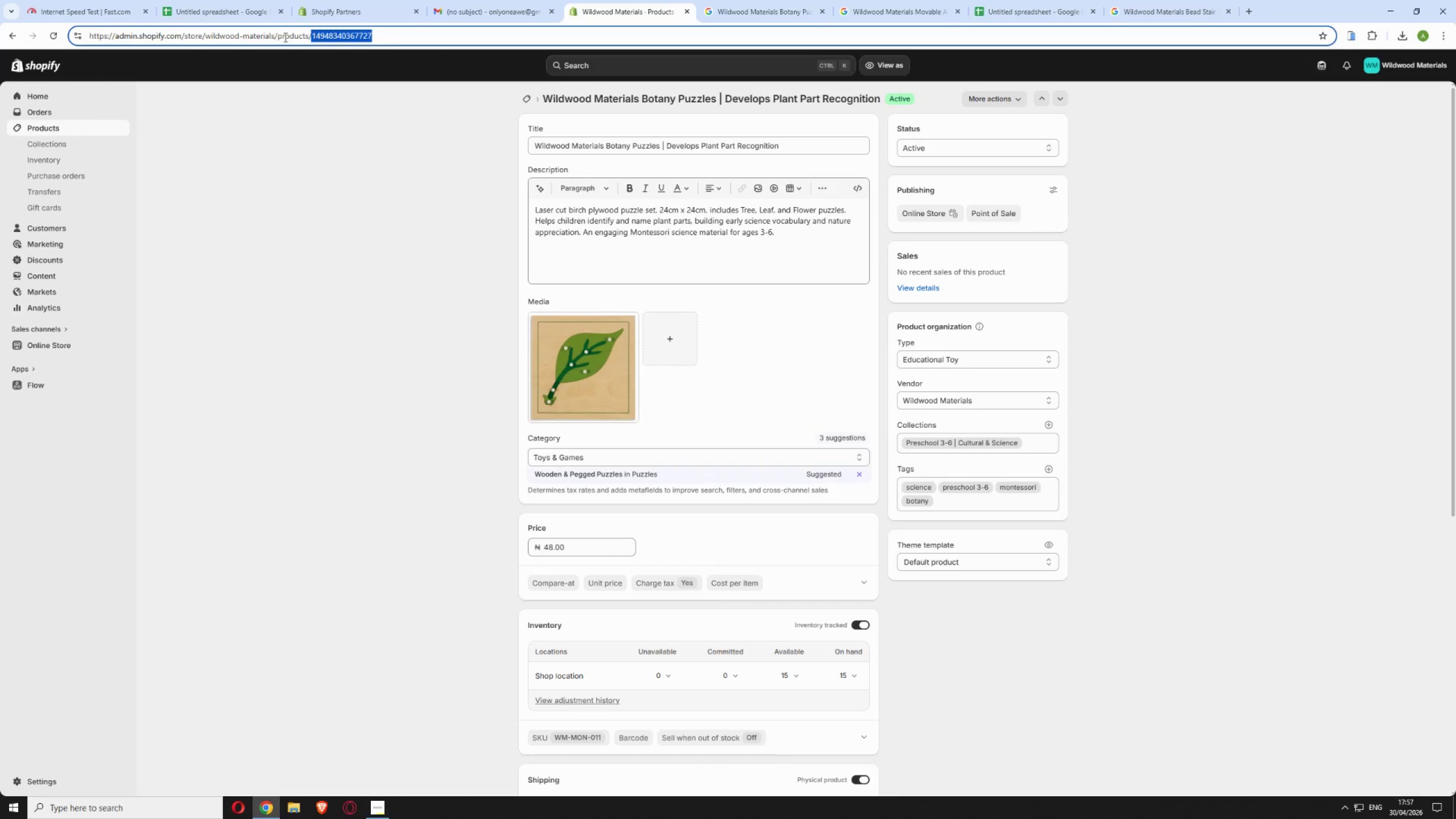 
key(Backspace)
 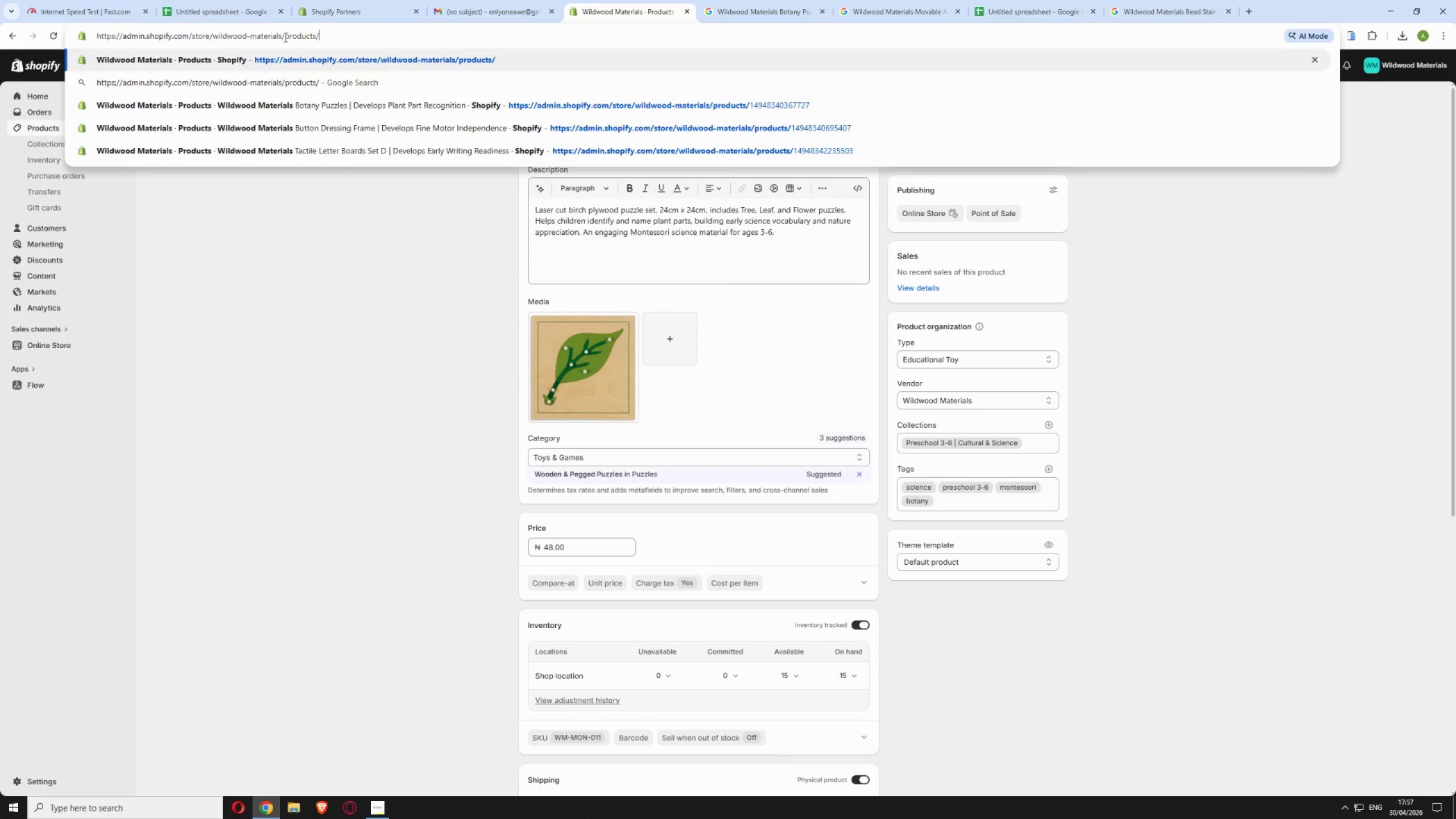 
key(Enter)
 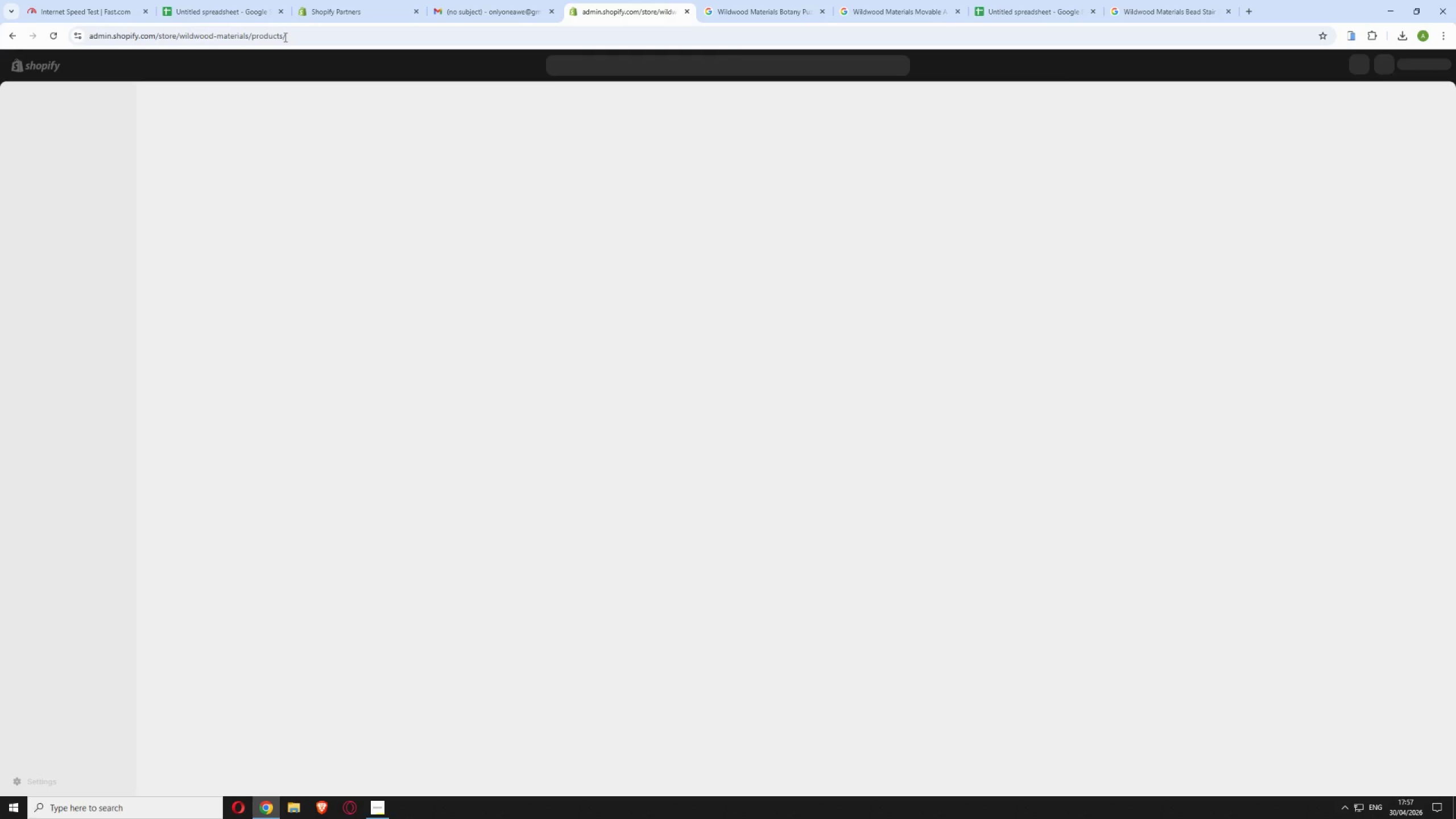 
wait(8.17)
 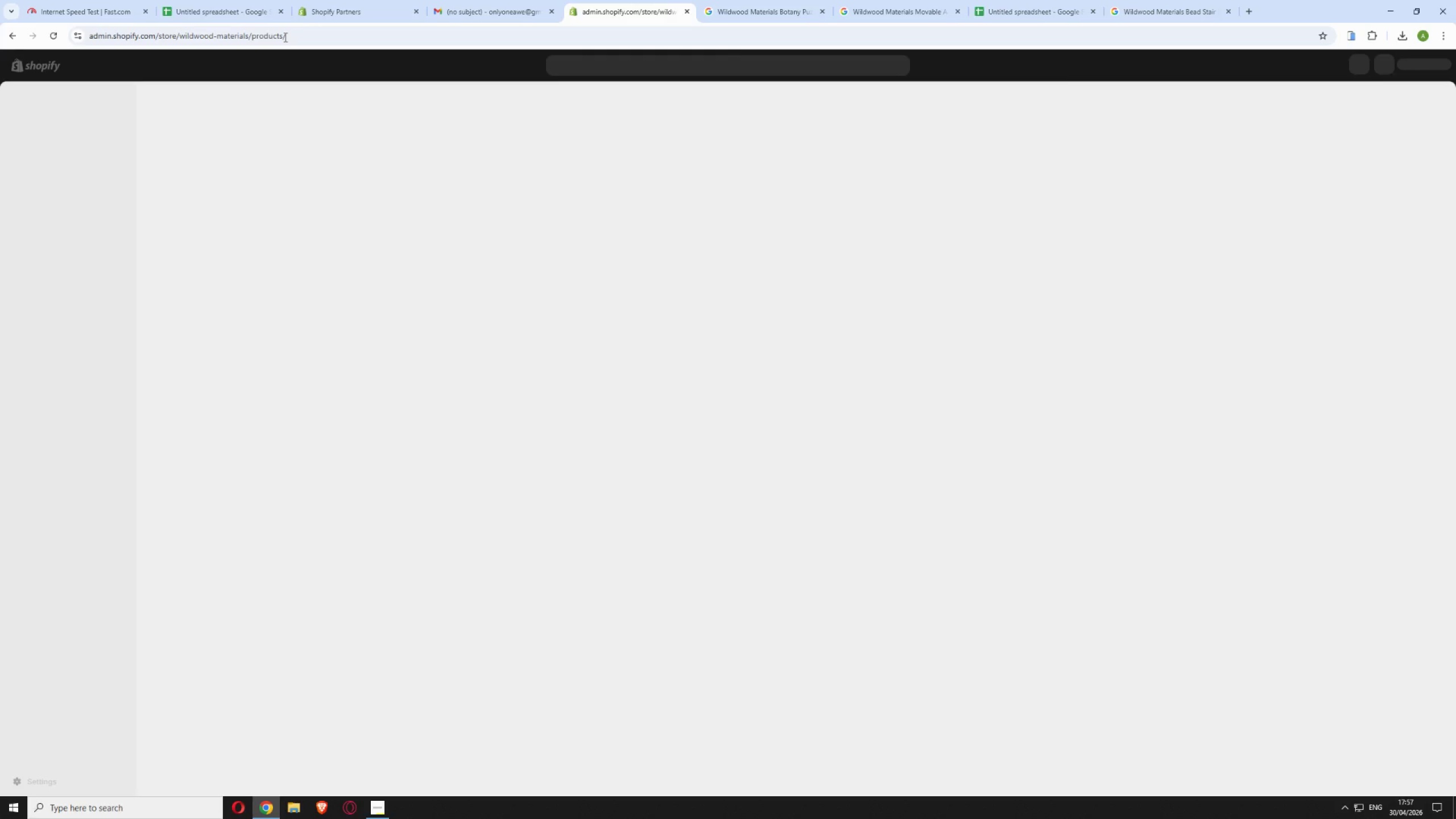 
scroll: coordinate [510, 616], scroll_direction: down, amount: 27.0
 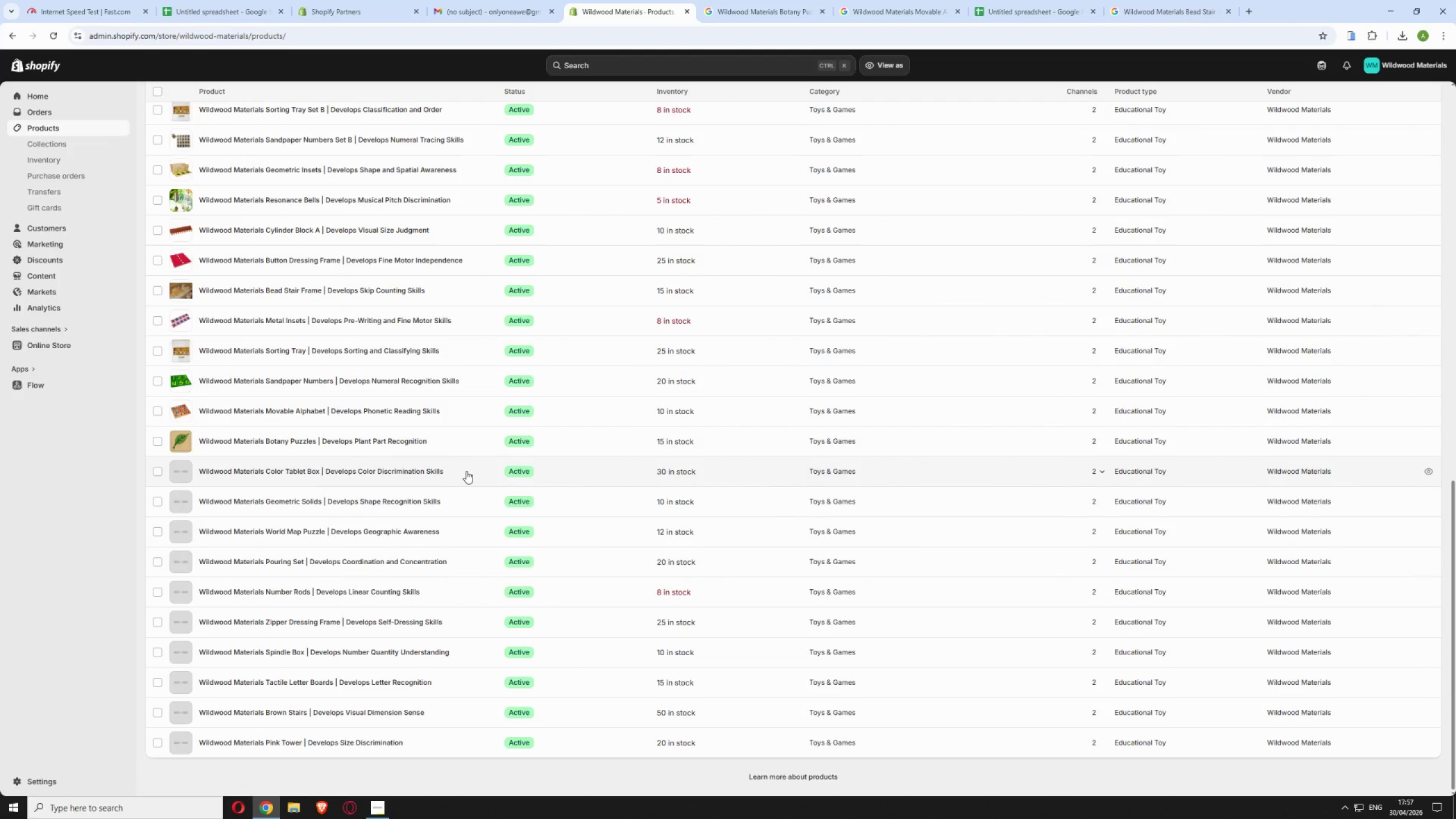 
left_click([466, 470])
 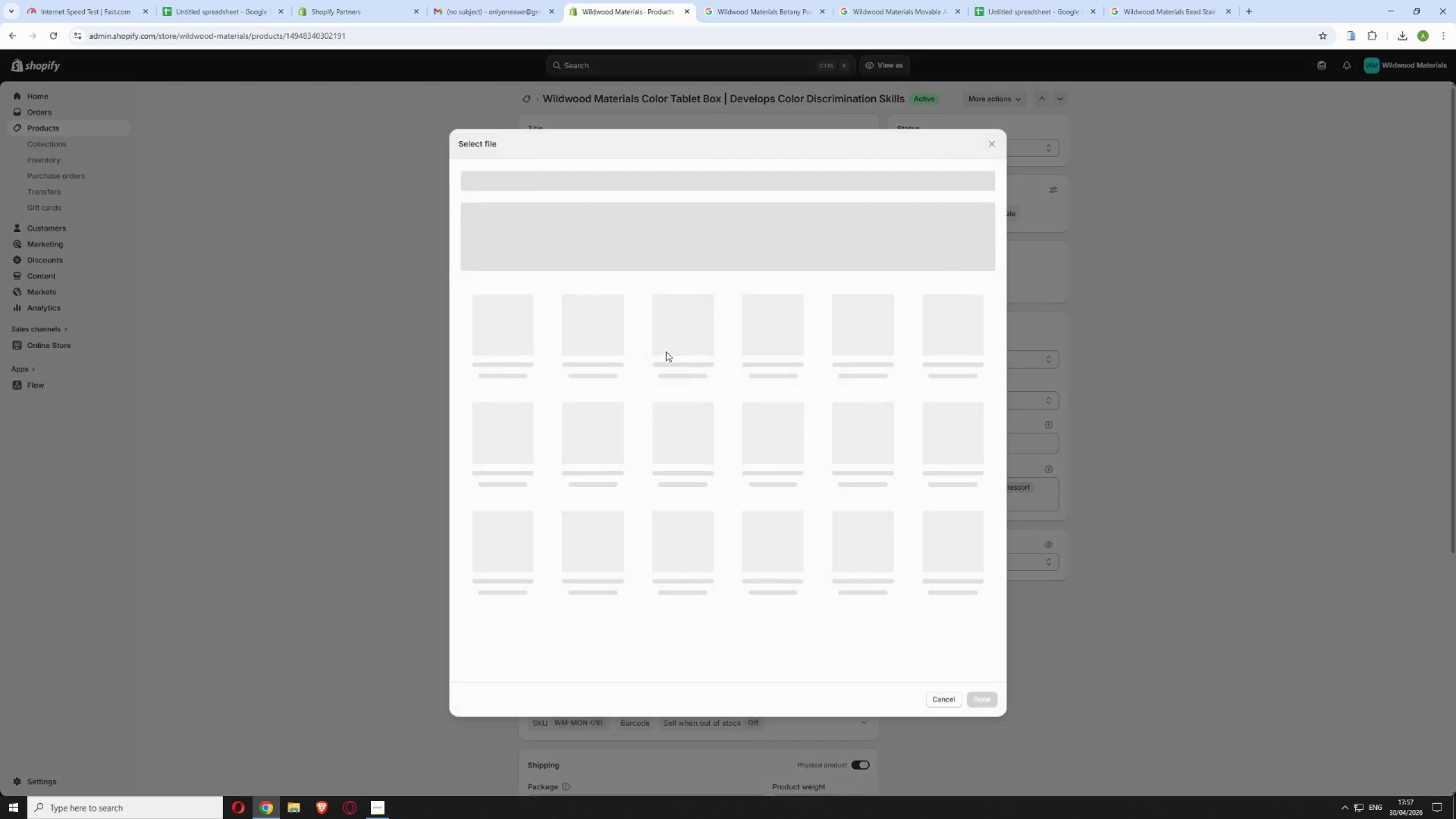 
wait(6.42)
 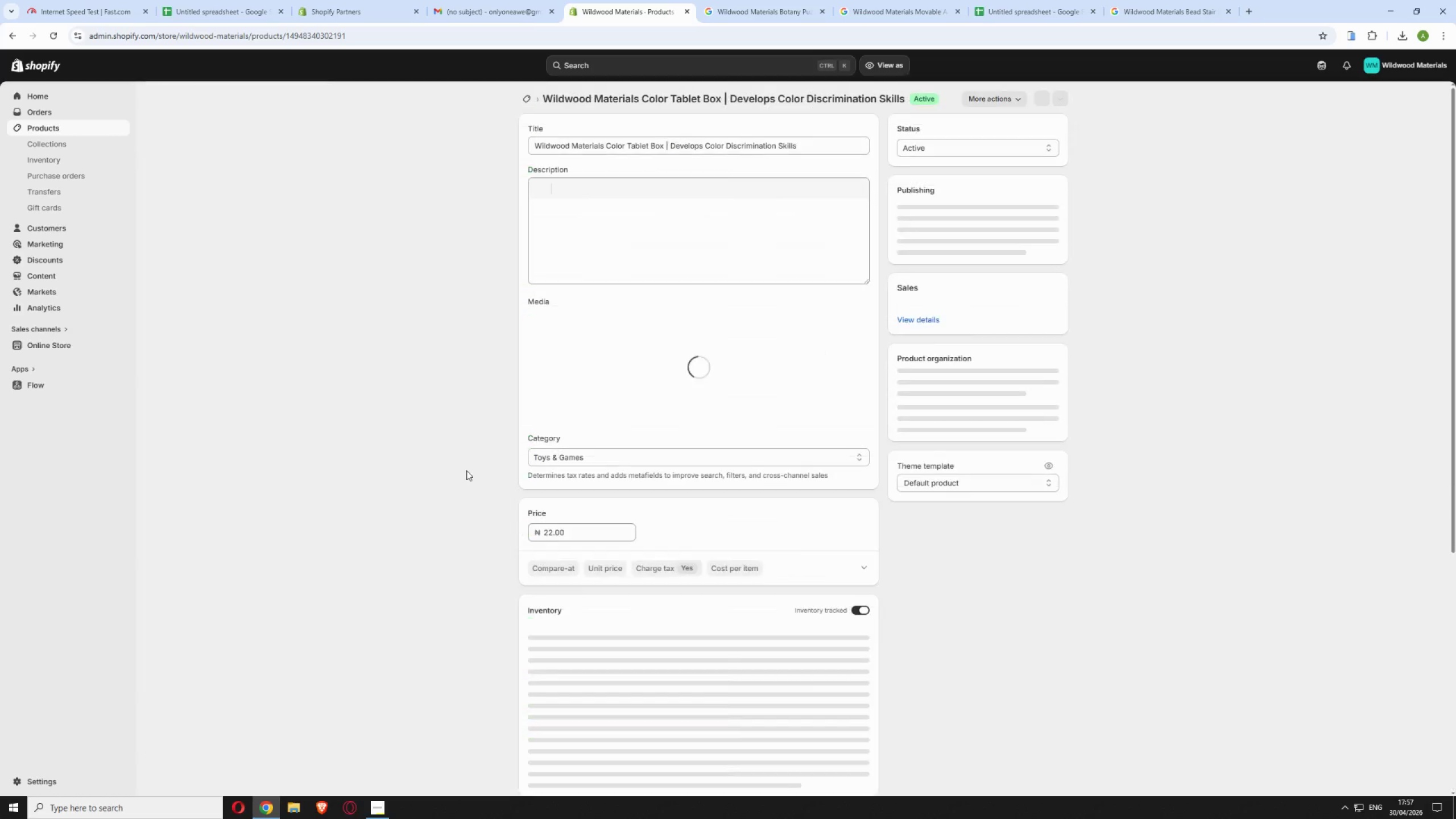 
scroll: coordinate [679, 472], scroll_direction: down, amount: 2.0
 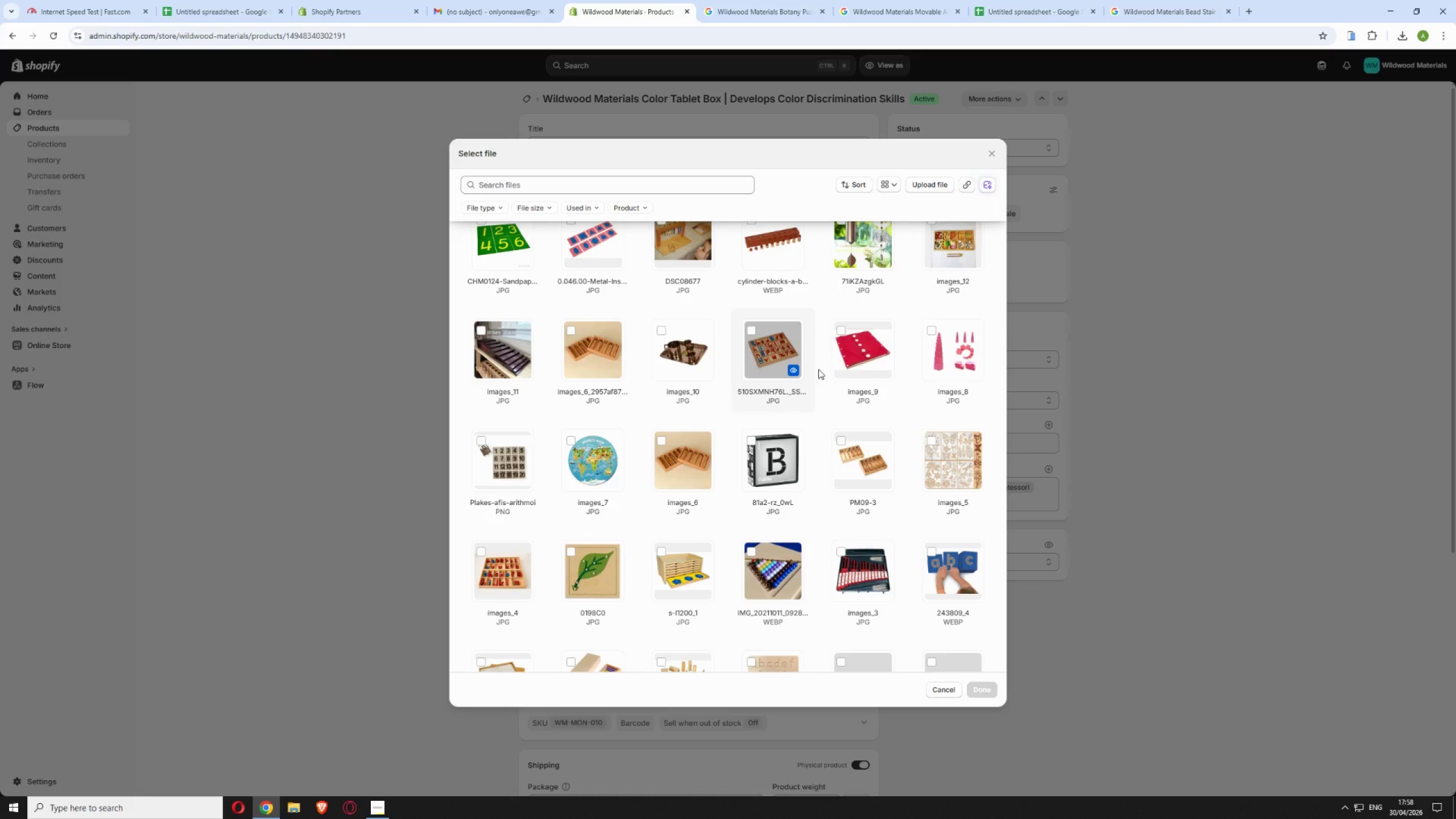 
wait(29.44)
 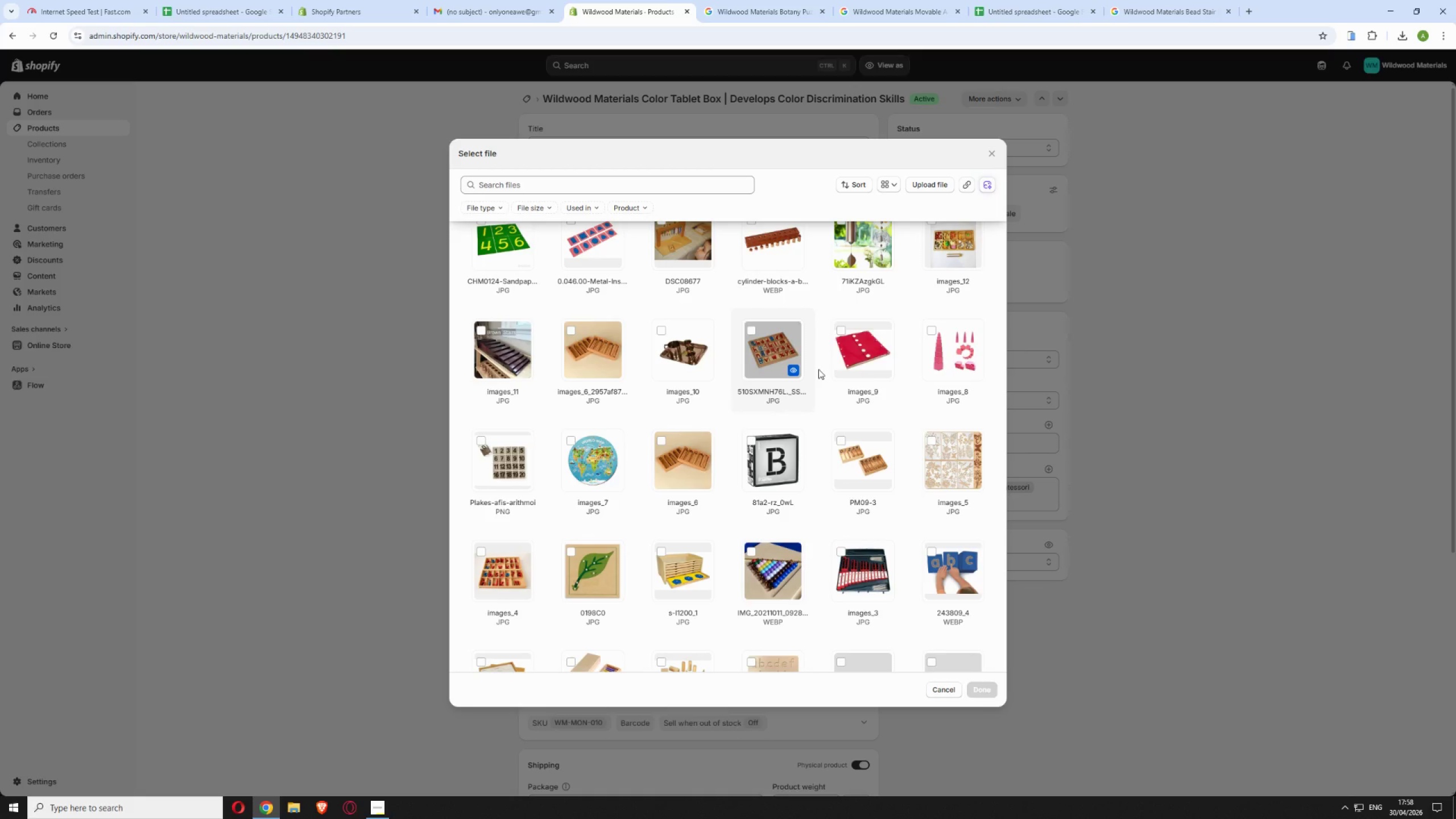 
left_click([990, 160])
 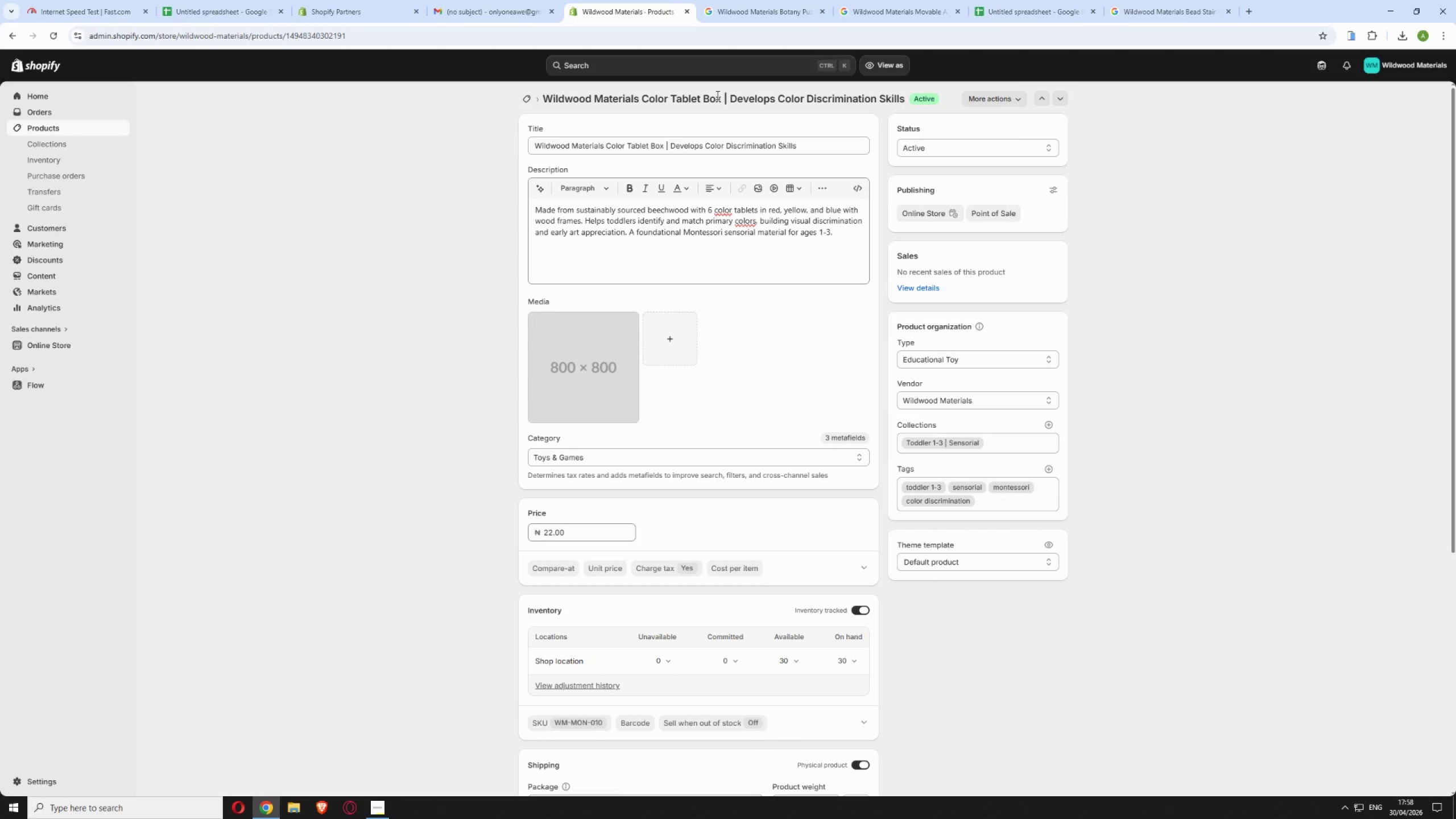 
left_click_drag(start_coordinate=[722, 99], to_coordinate=[542, 101])
 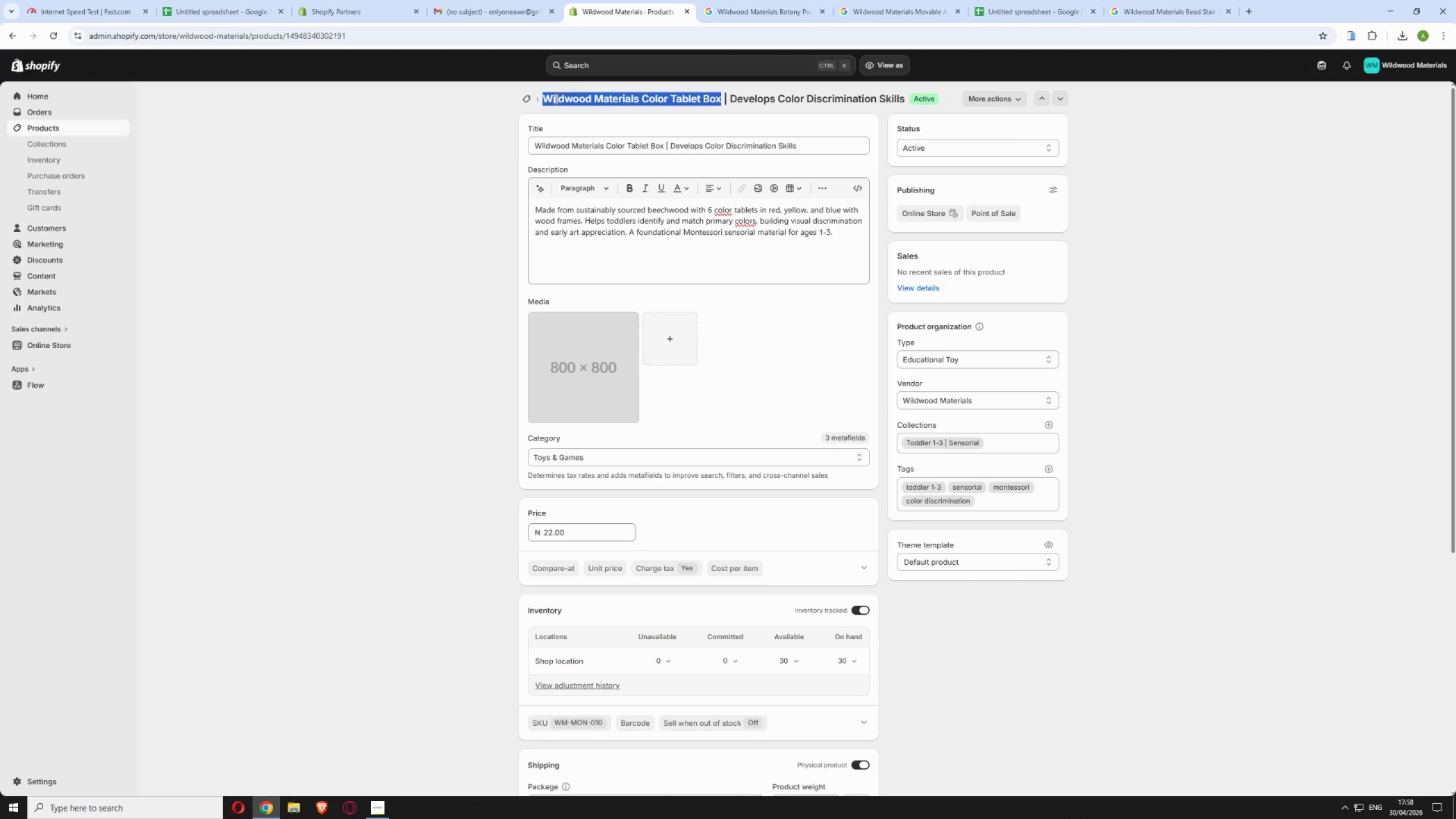 
right_click([555, 98])
 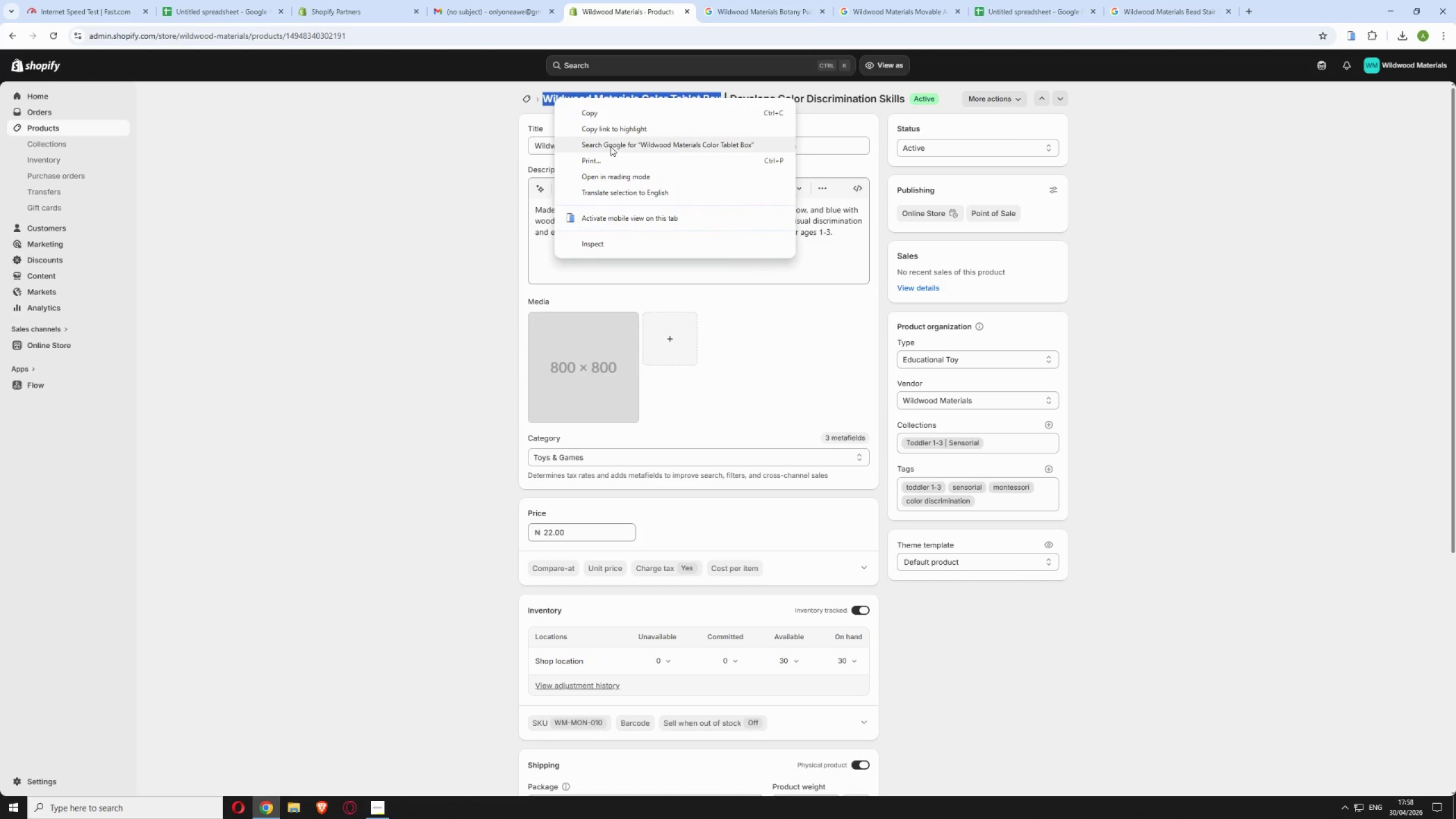 
left_click([610, 146])
 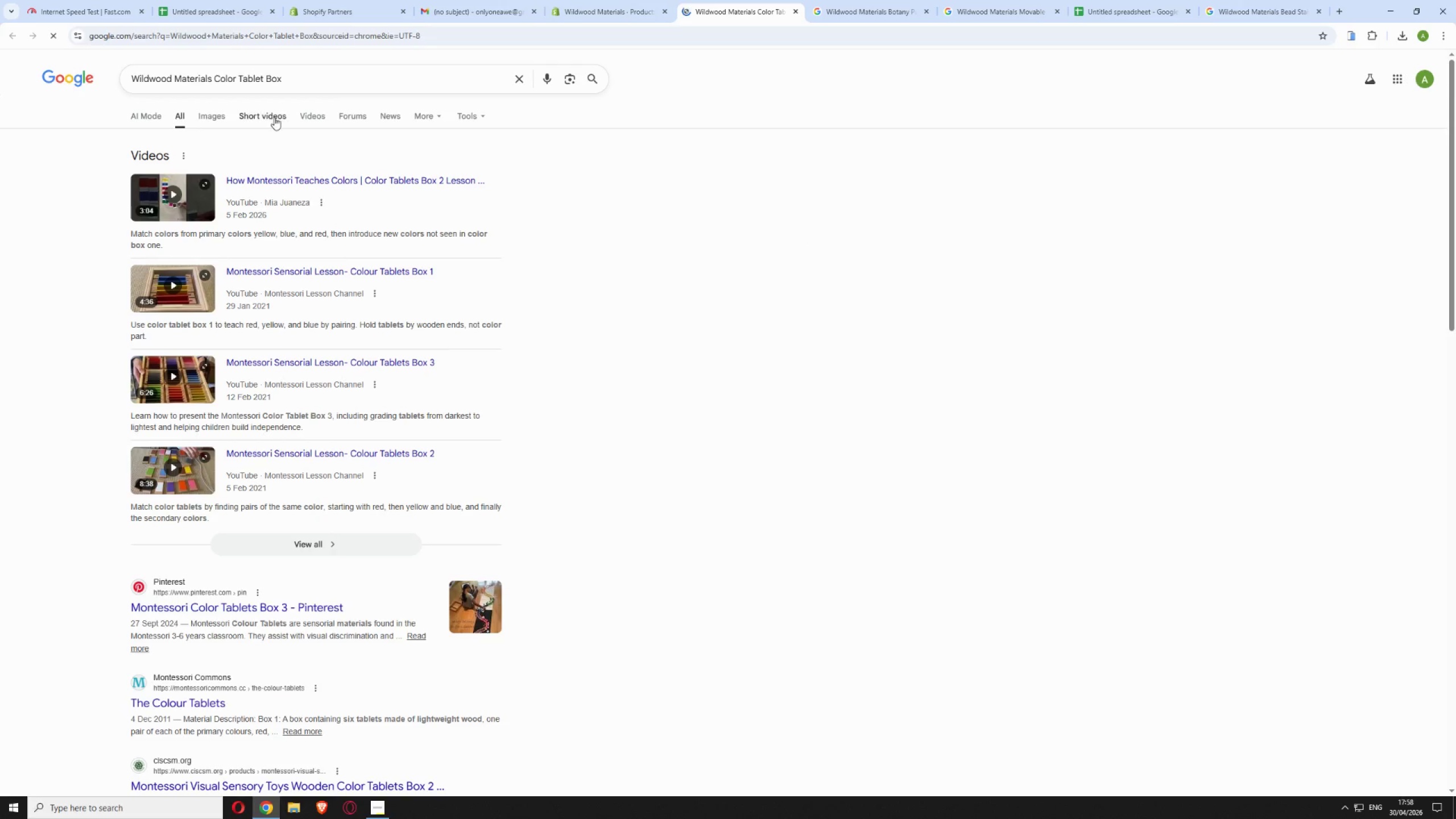 
left_click([213, 110])
 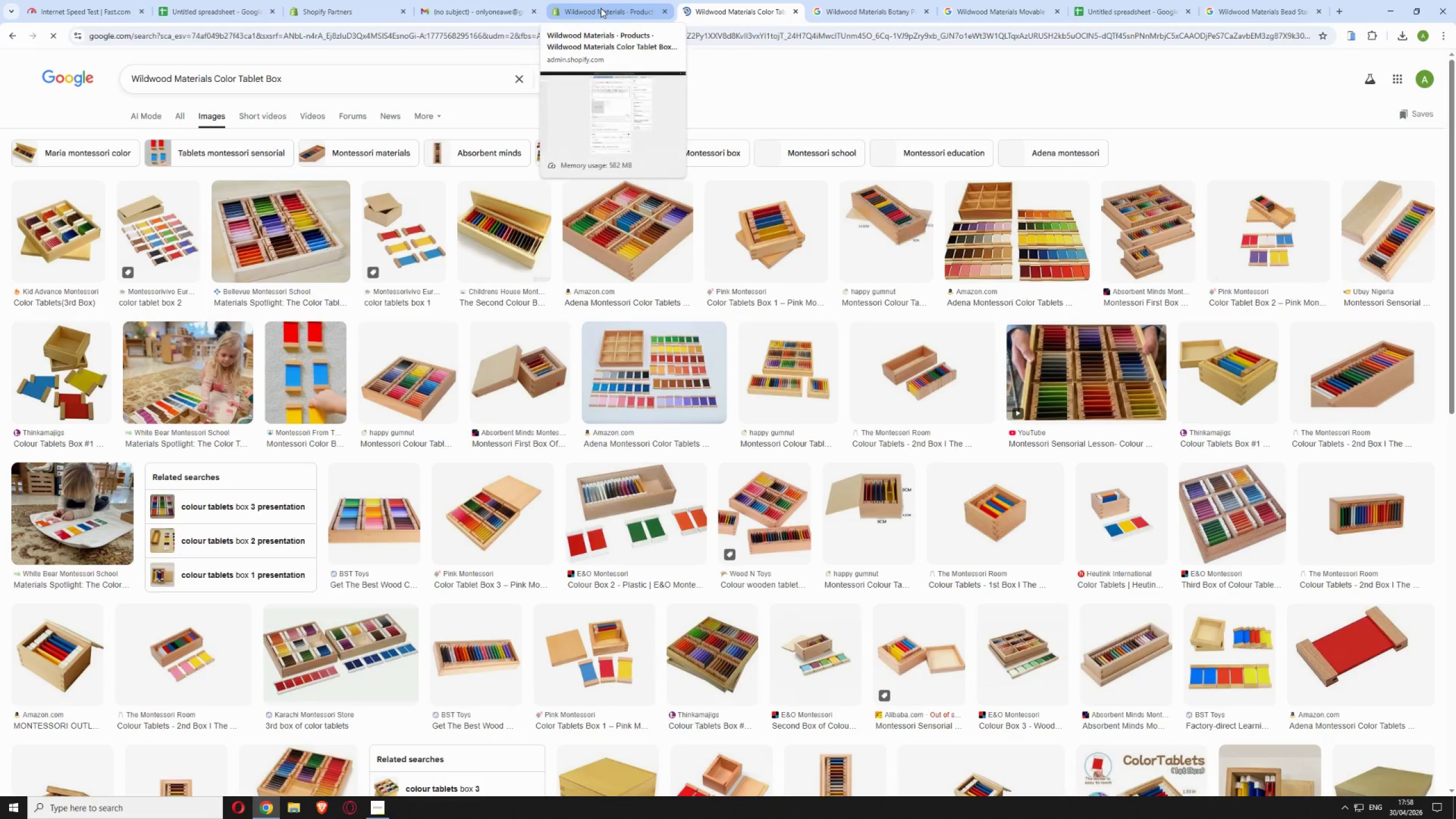 
left_click([601, 8])
 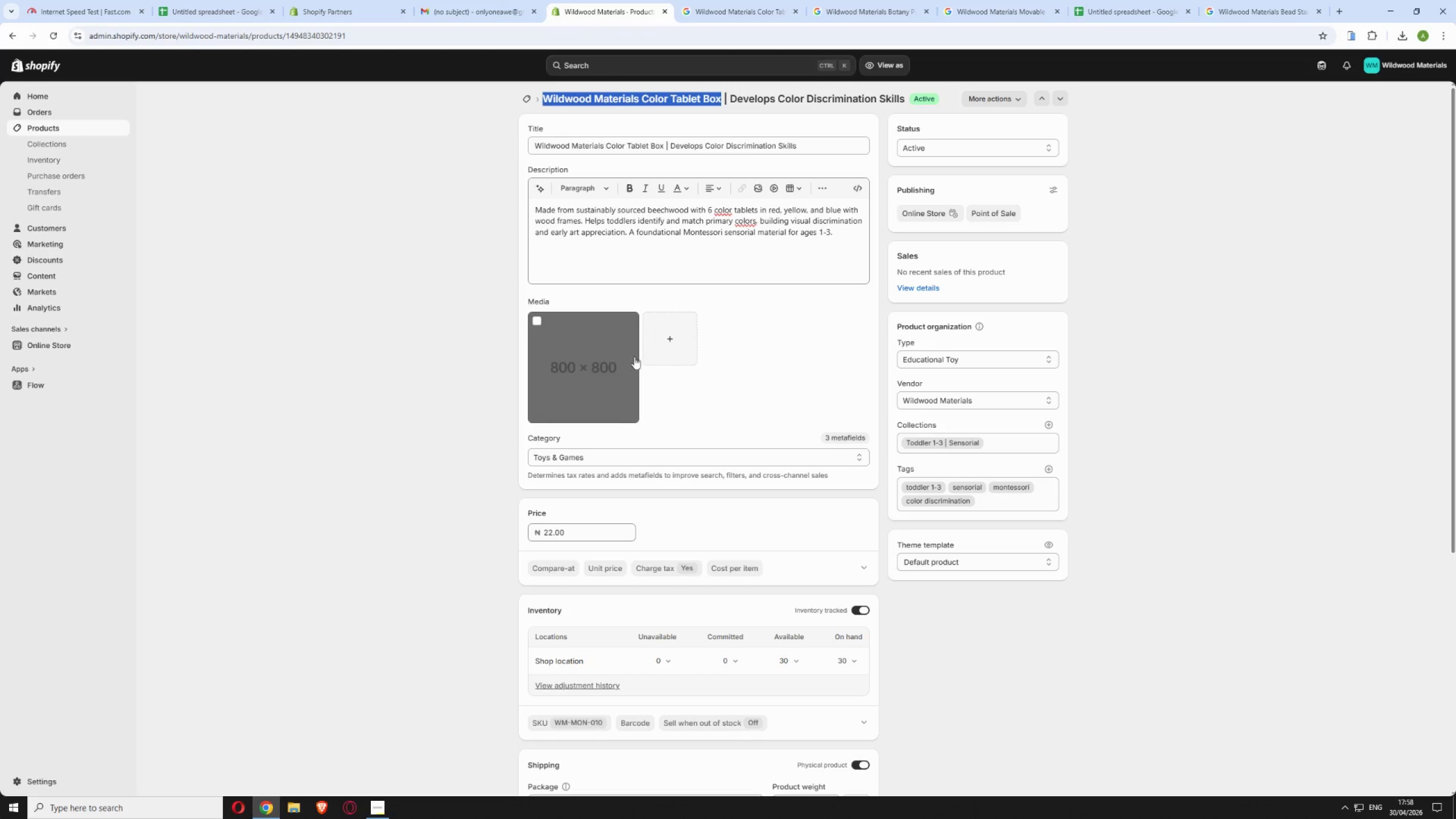 
mouse_move([676, 357])
 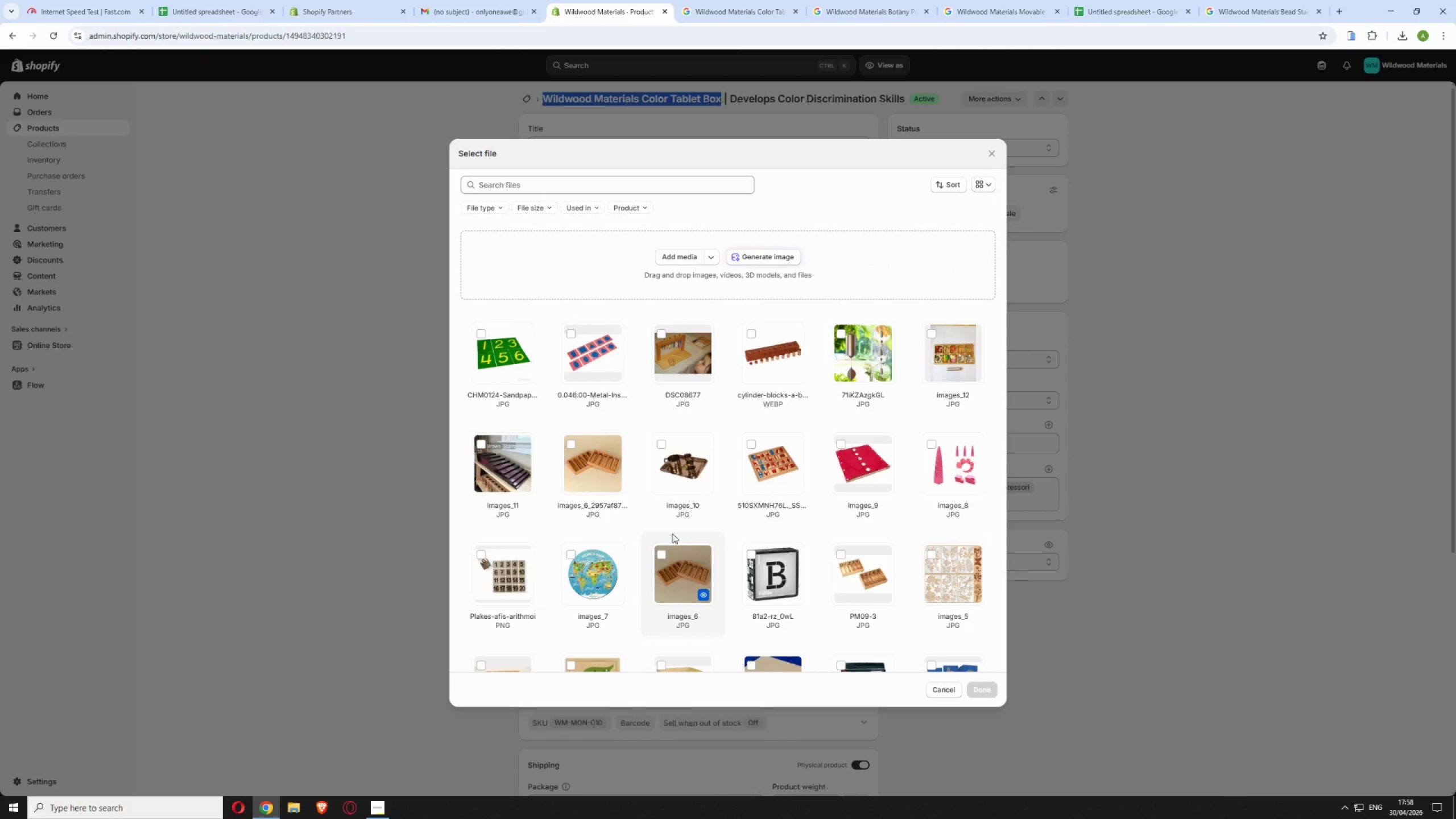 
scroll: coordinate [682, 526], scroll_direction: down, amount: 2.0
 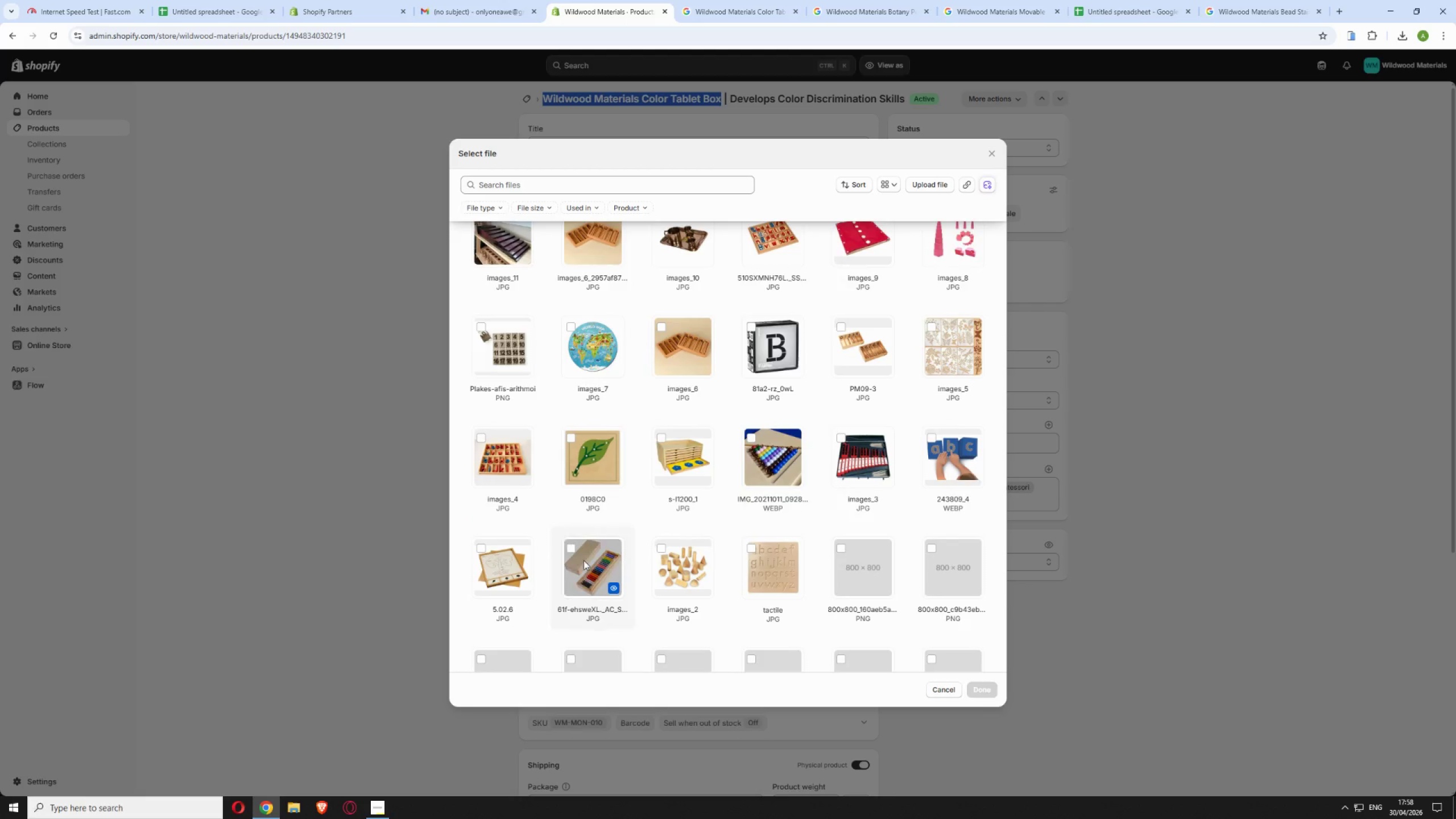 
left_click([585, 558])
 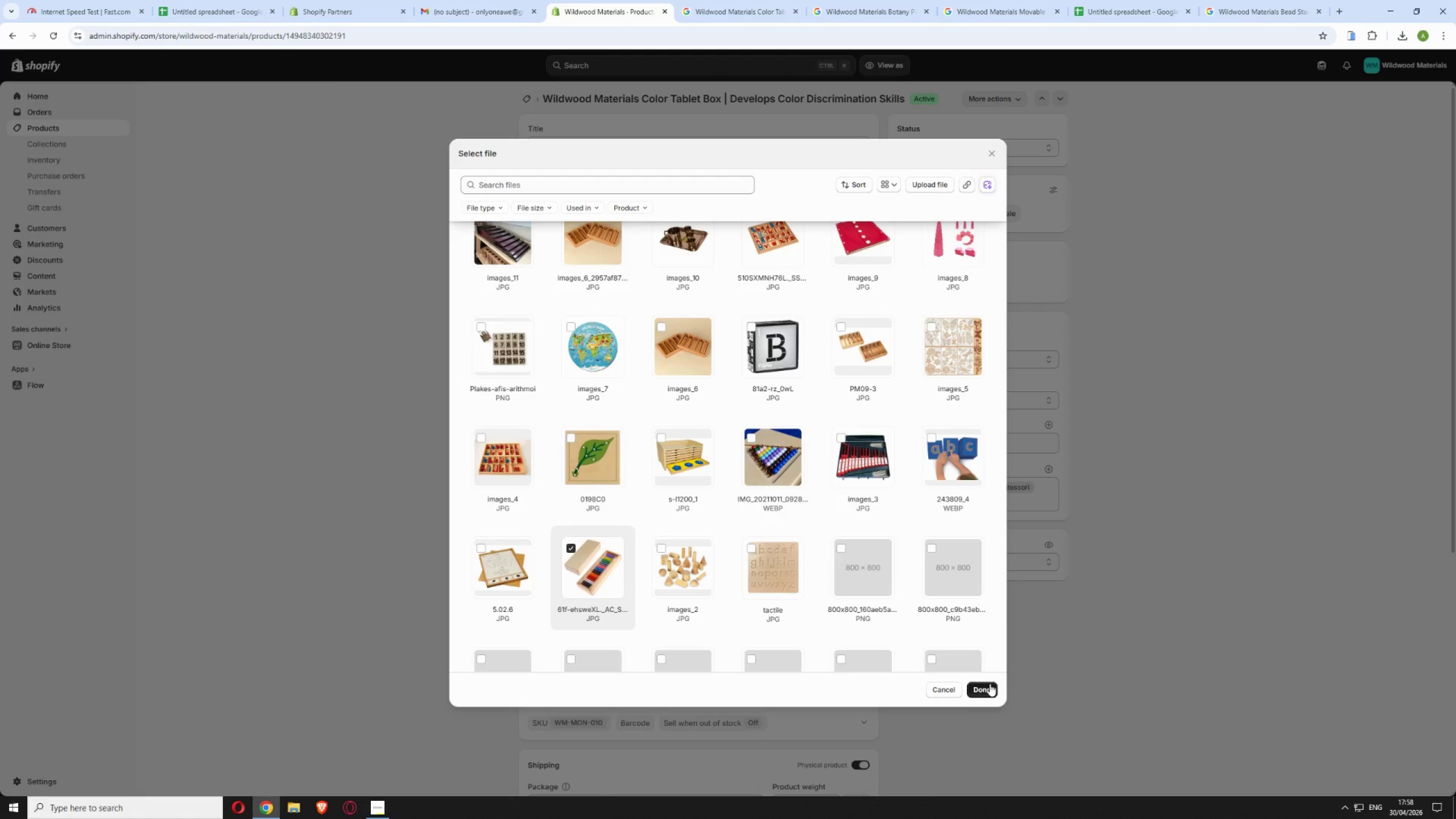 
left_click([992, 691])
 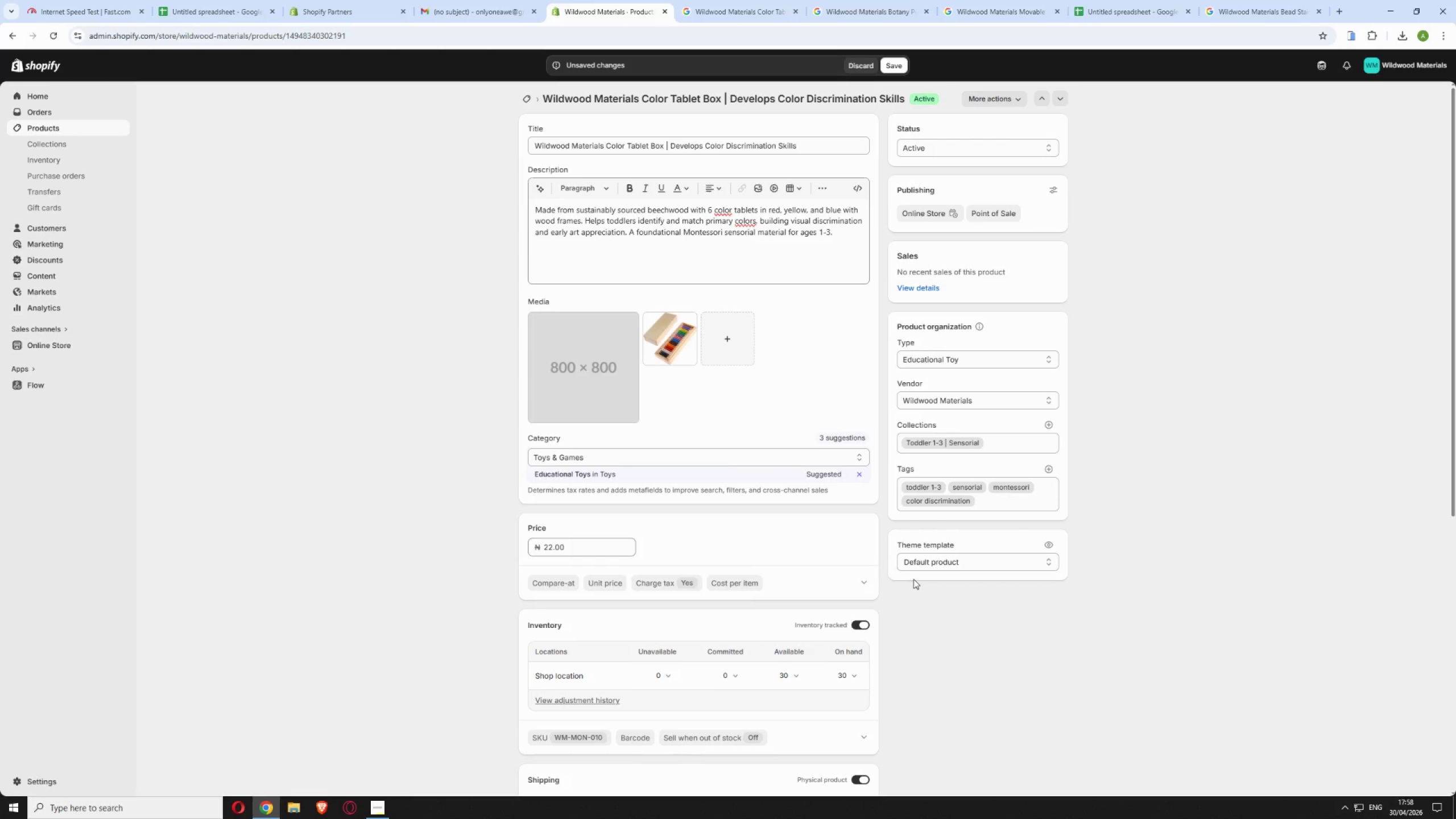 
wait(21.72)
 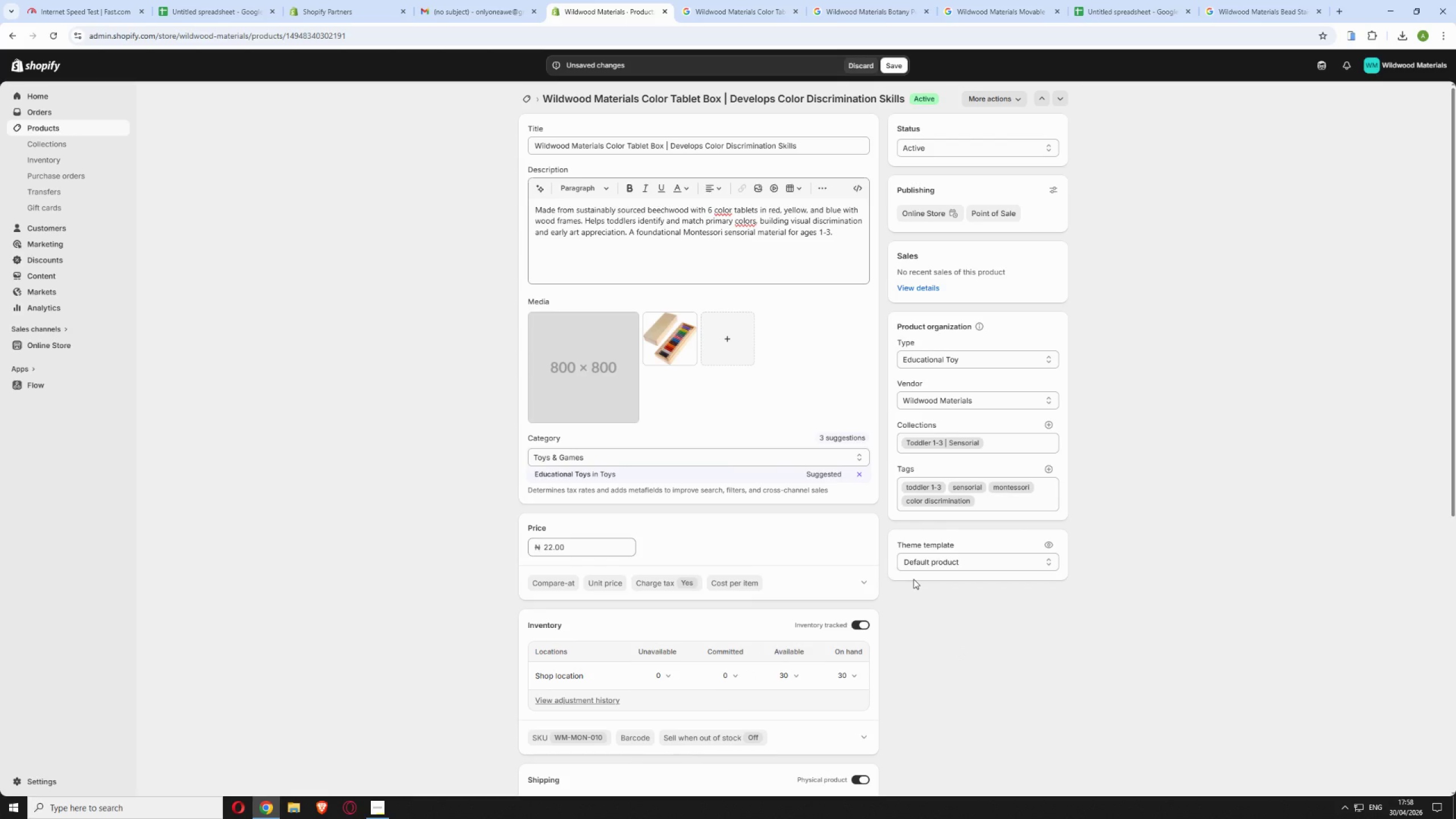 
left_click([534, 323])
 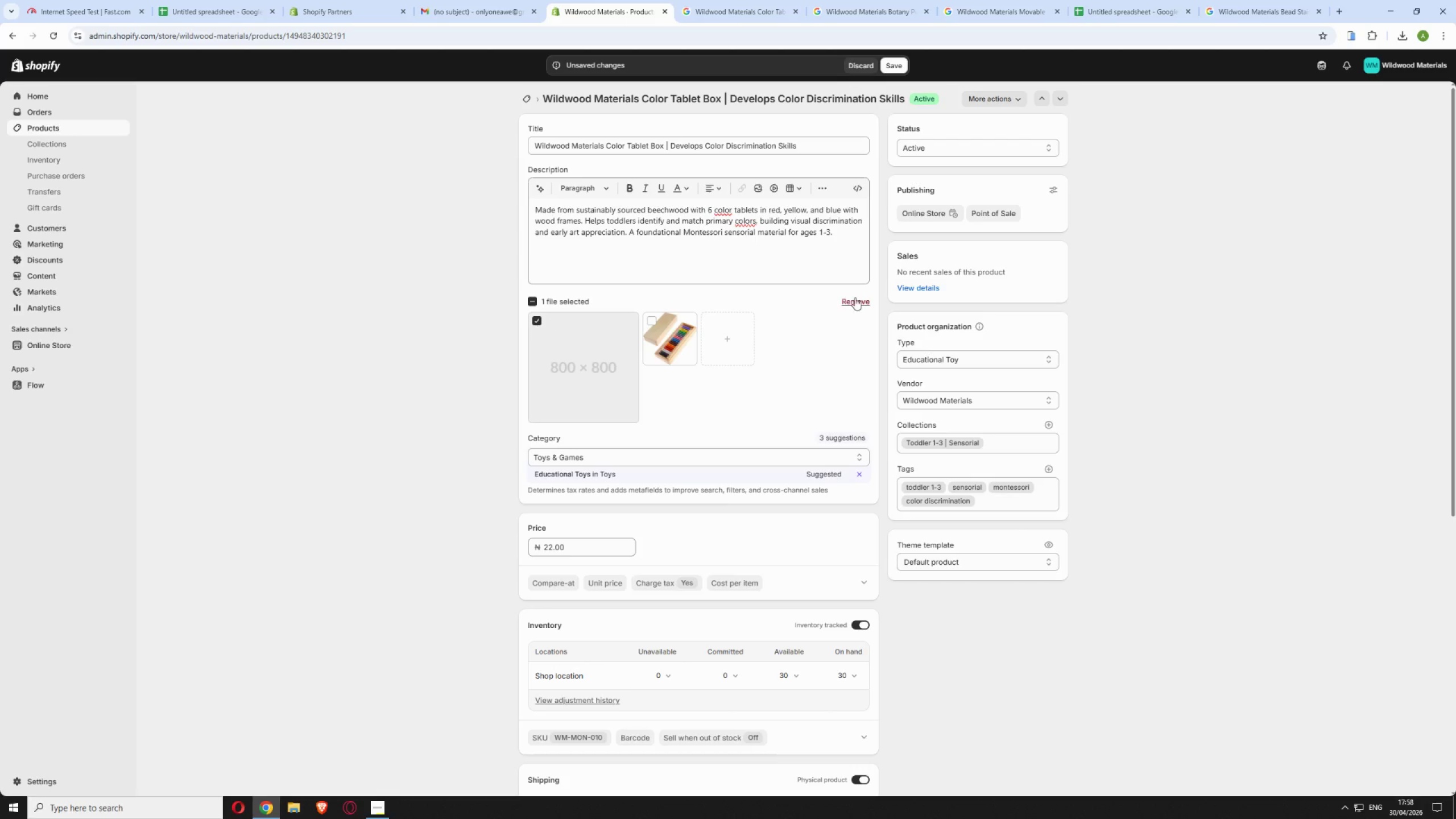 
left_click([855, 297])
 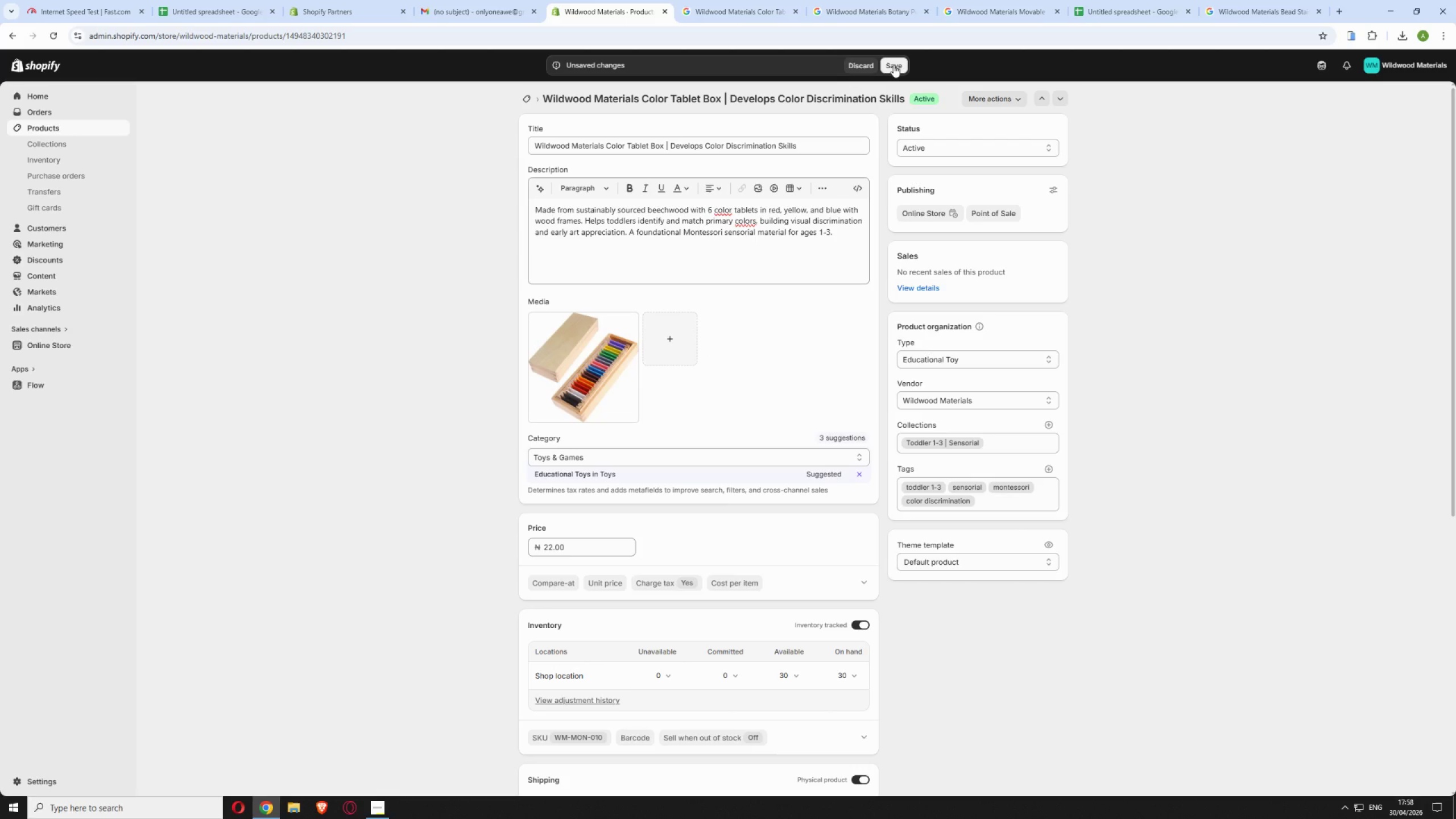 
left_click([894, 65])
 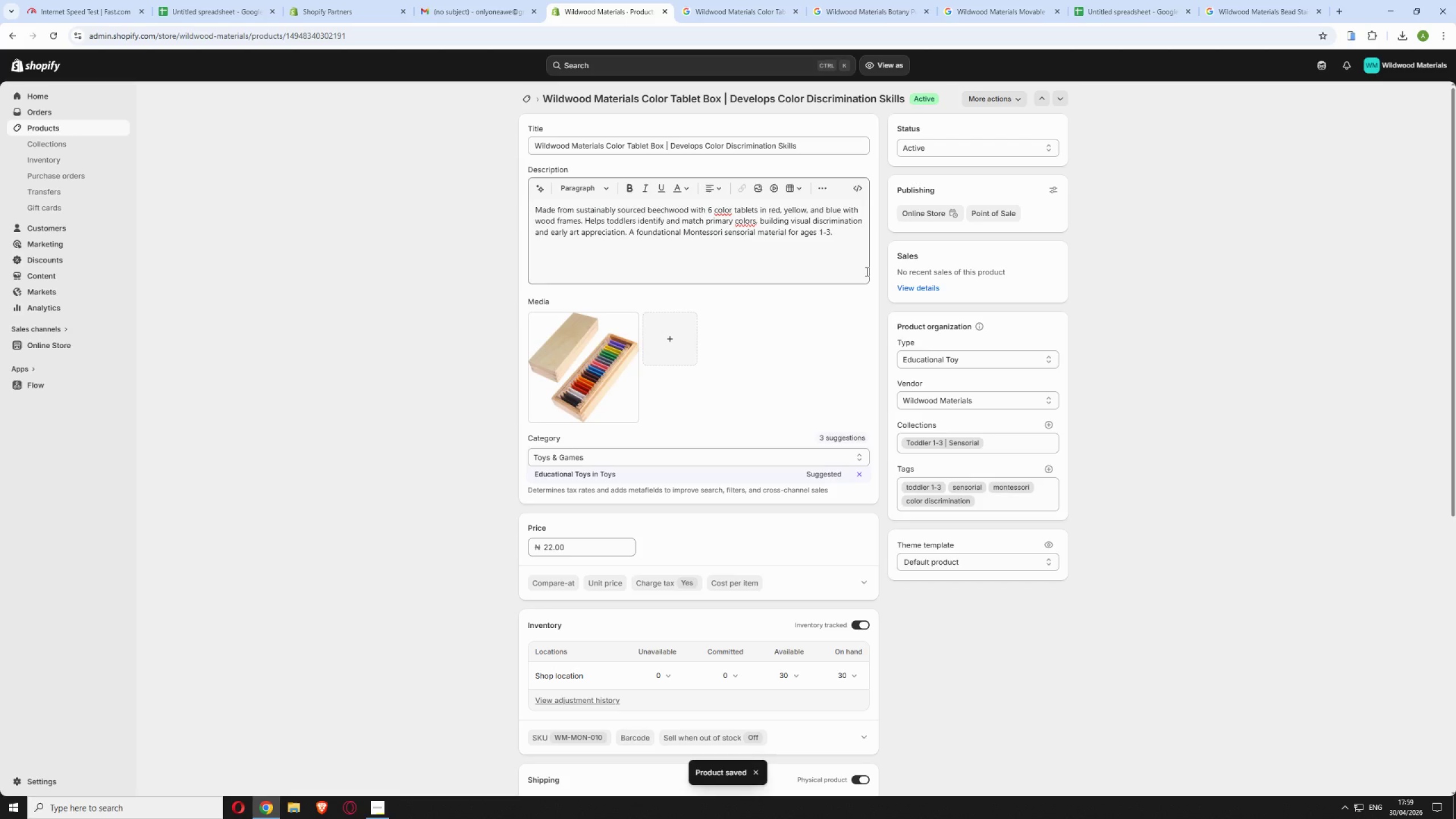 
wait(12.59)
 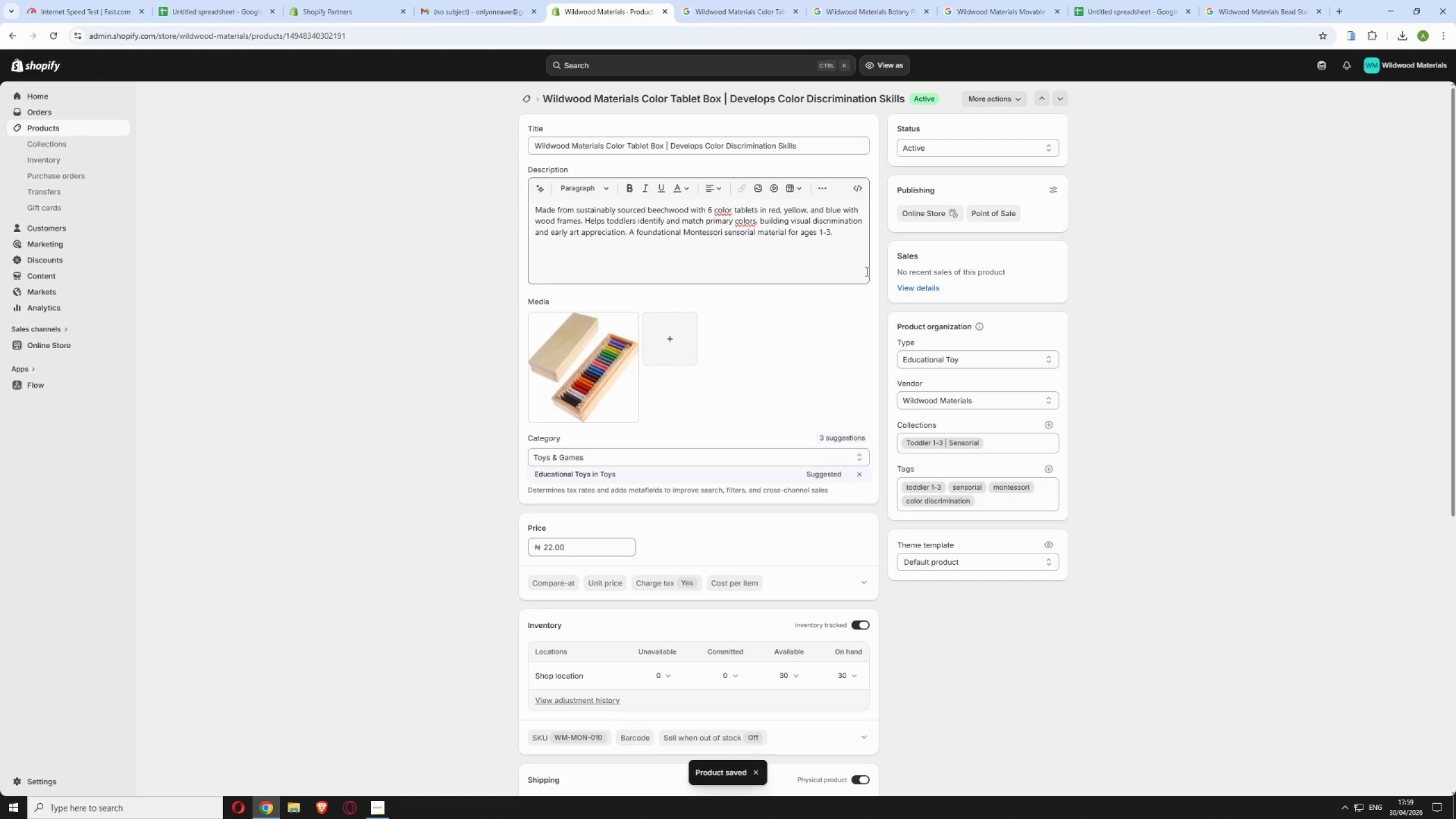 
left_click_drag(start_coordinate=[355, 36], to_coordinate=[286, 36])
 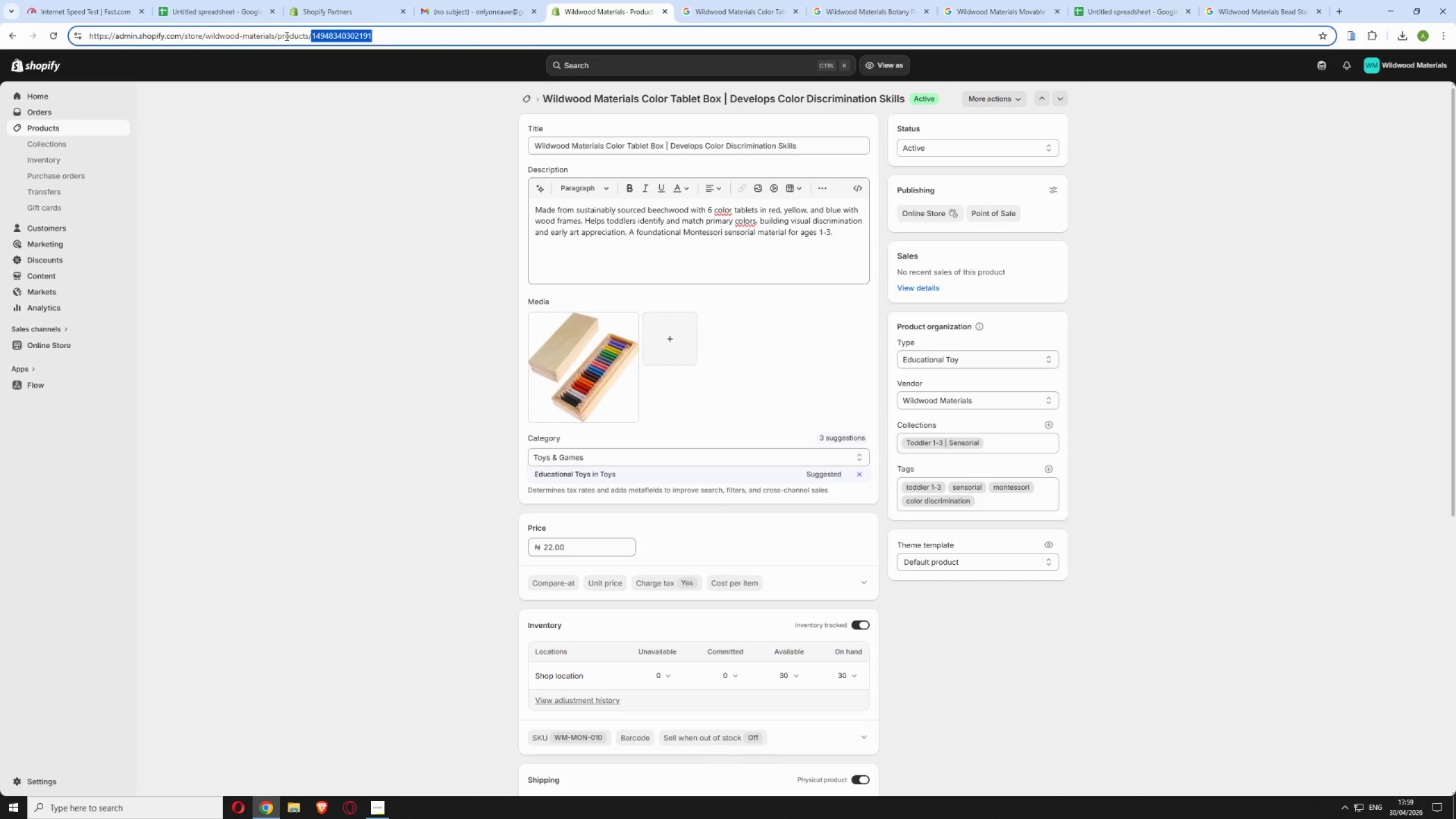 
key(Backspace)
 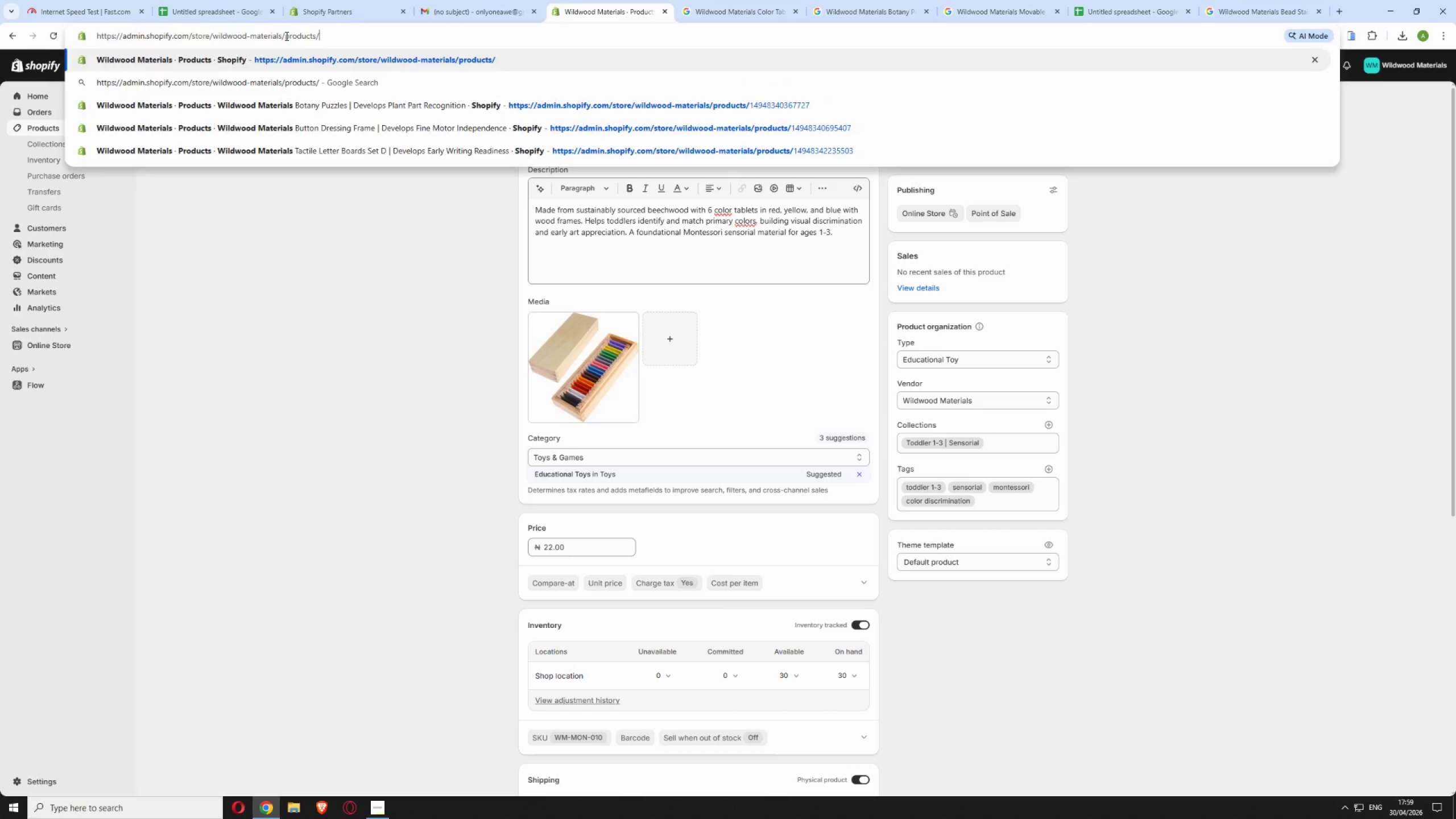 
key(Enter)
 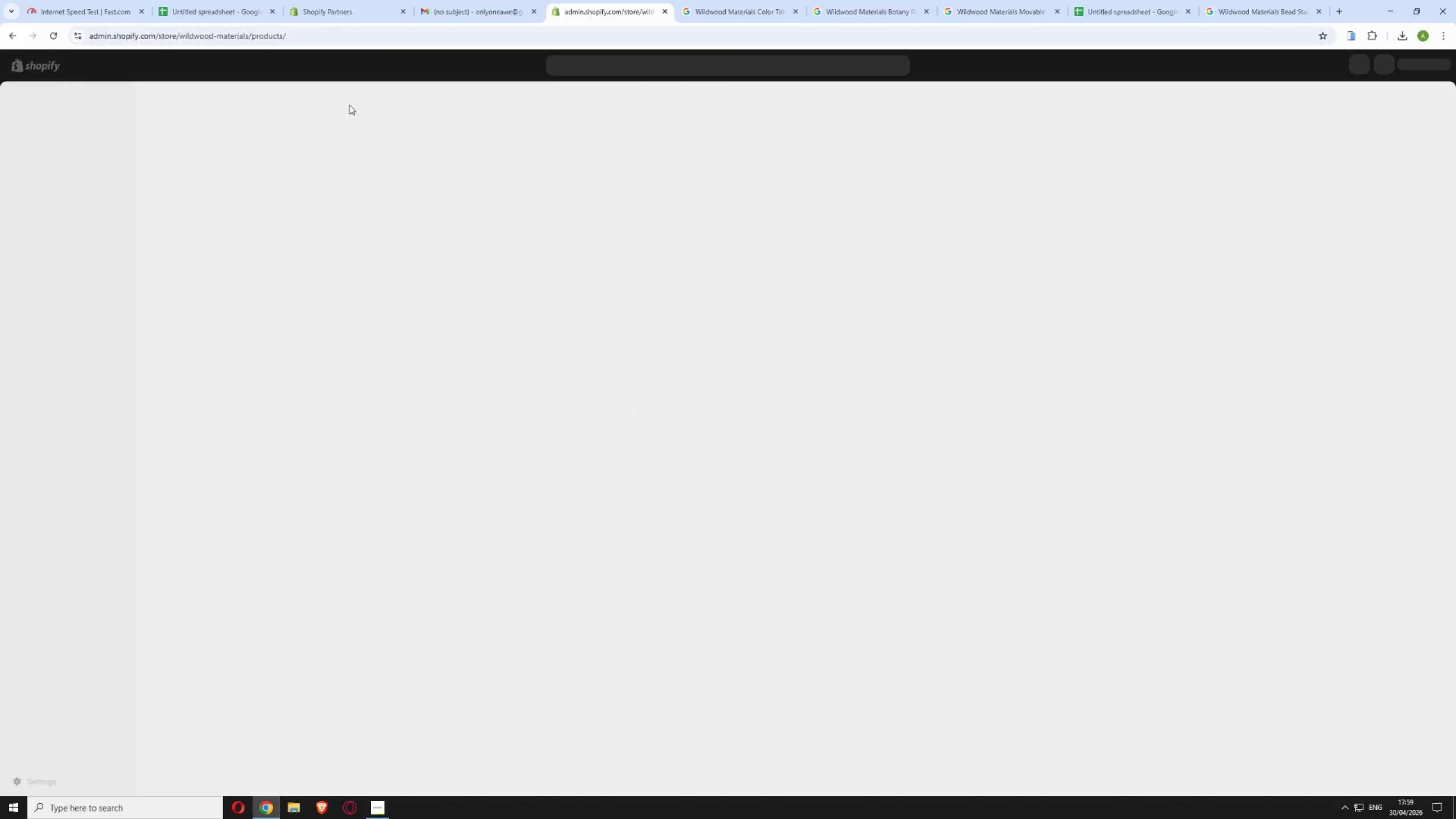 
wait(12.2)
 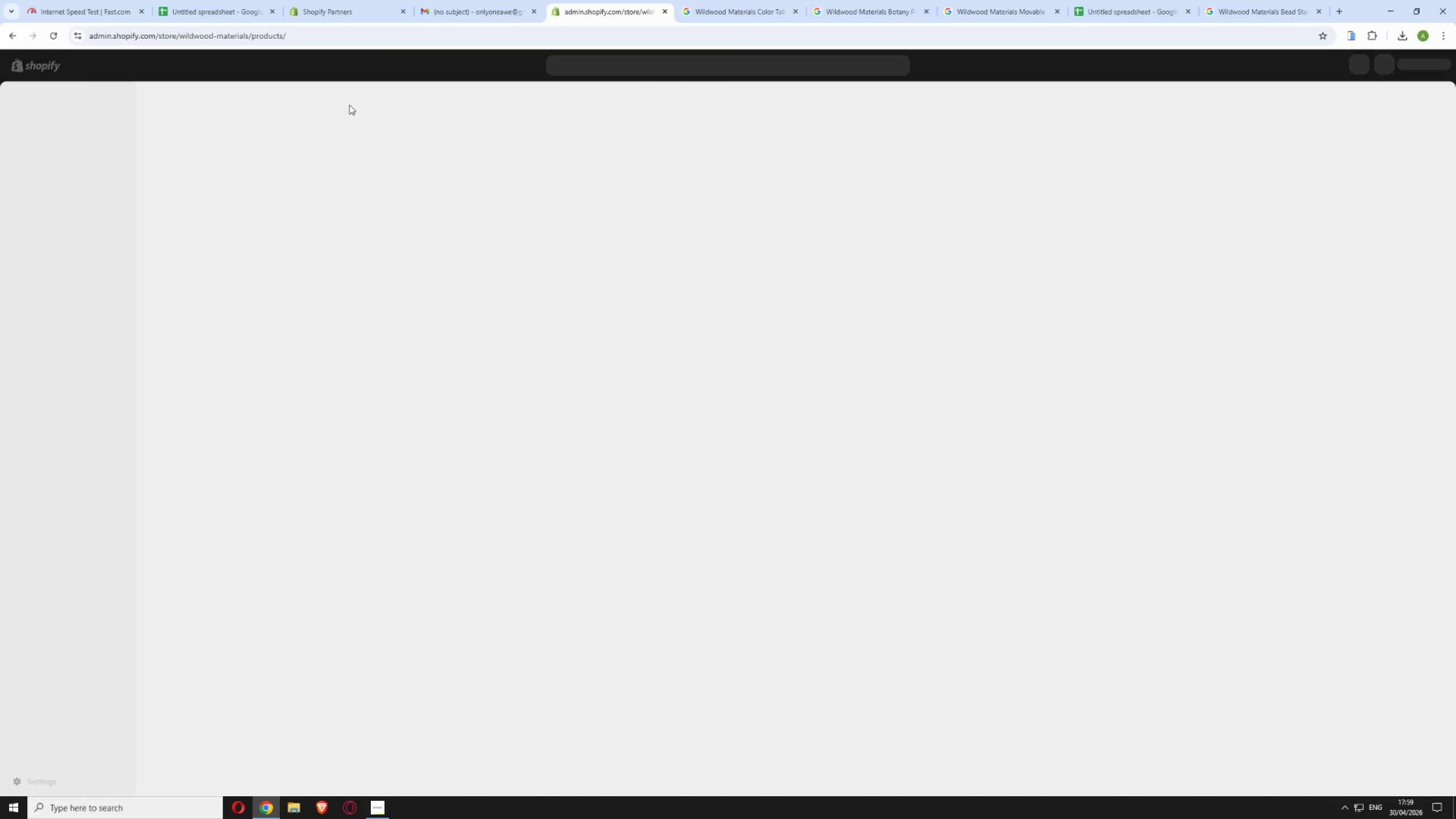 
scroll: coordinate [469, 332], scroll_direction: down, amount: 8.0
 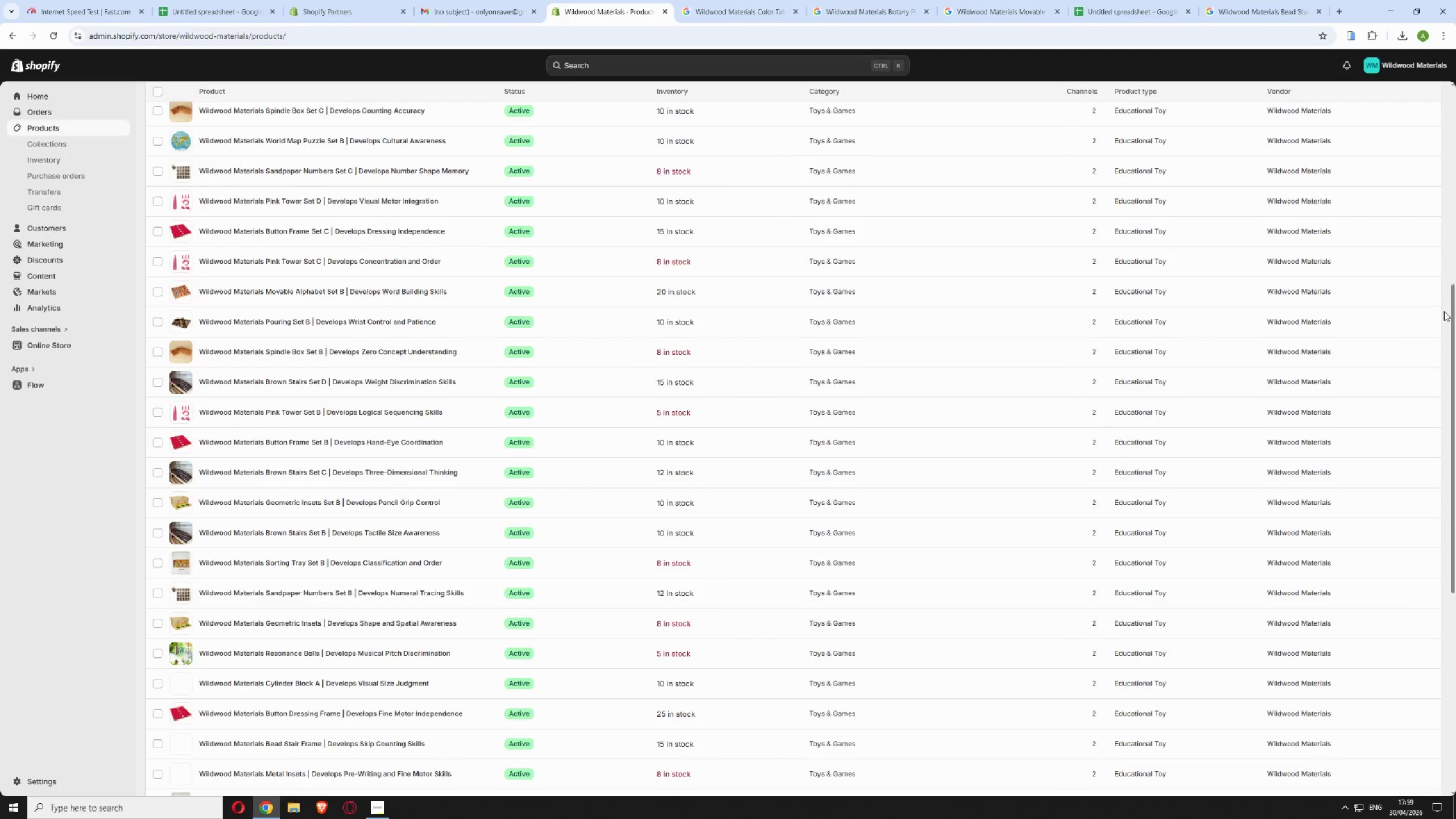 
left_click_drag(start_coordinate=[1454, 305], to_coordinate=[1455, 337])
 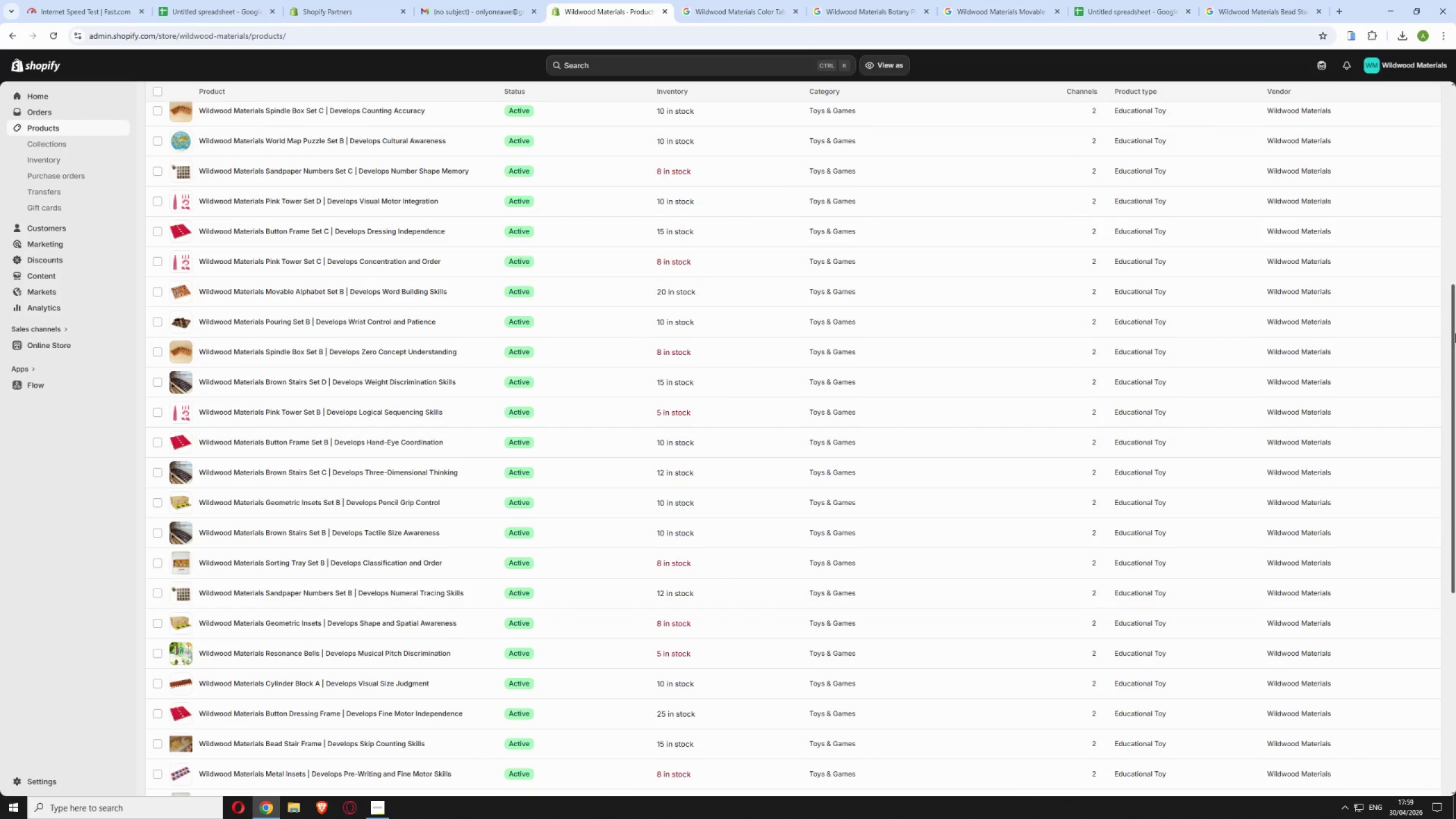 
left_click_drag(start_coordinate=[1455, 333], to_coordinate=[1455, 588])
 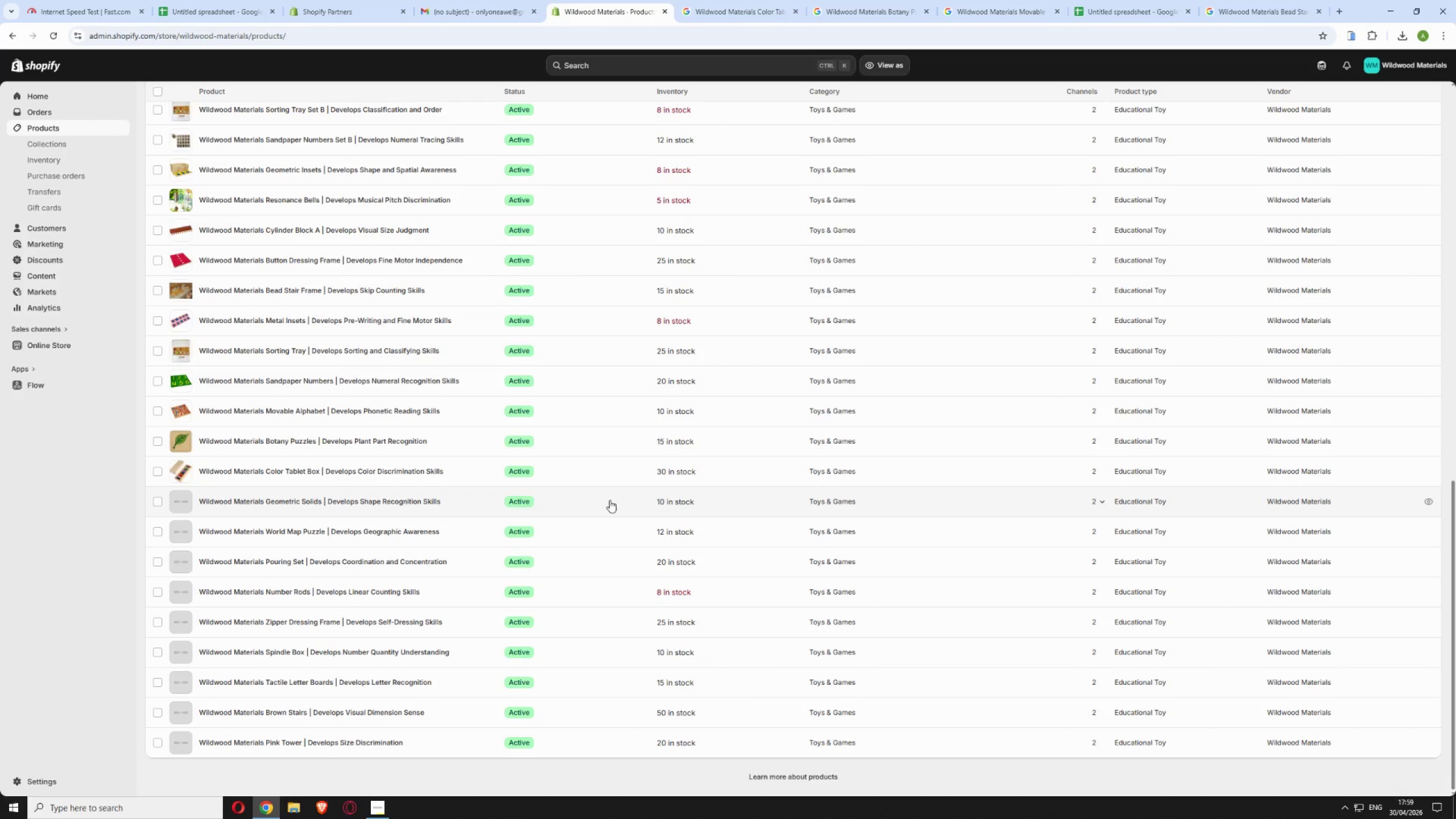 
left_click([610, 500])
 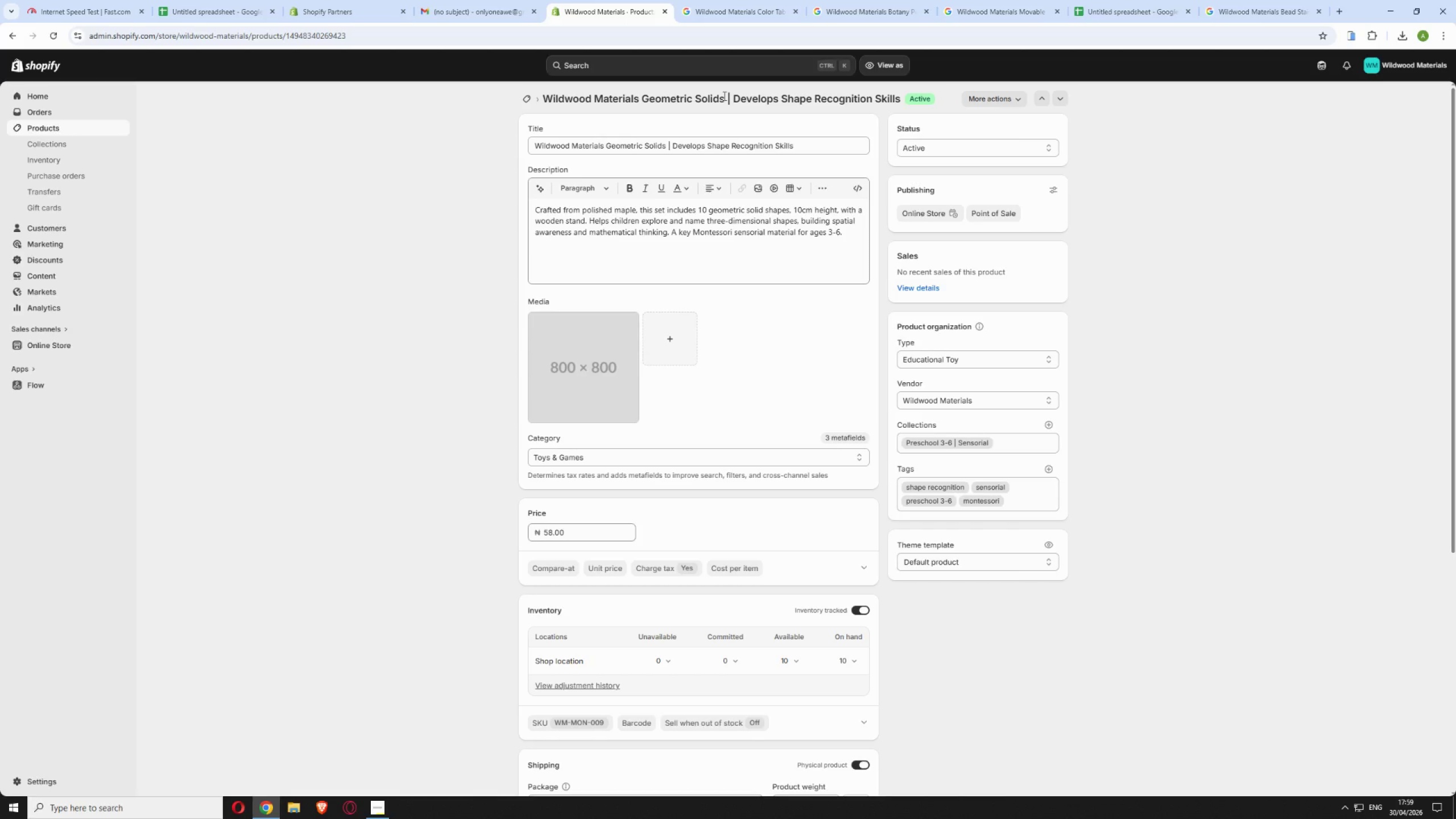 
wait(22.19)
 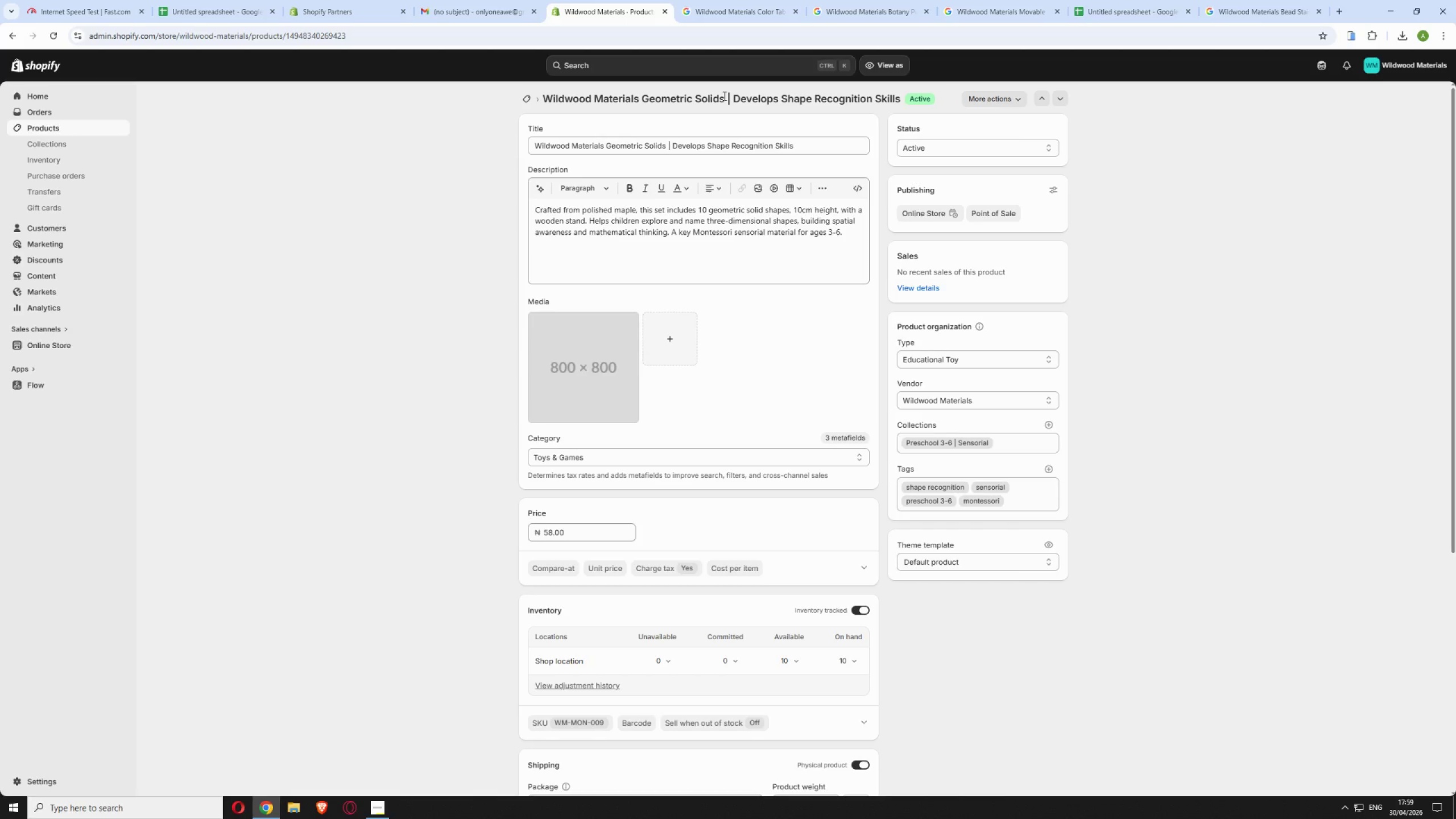 
left_click_drag(start_coordinate=[724, 96], to_coordinate=[545, 101])
 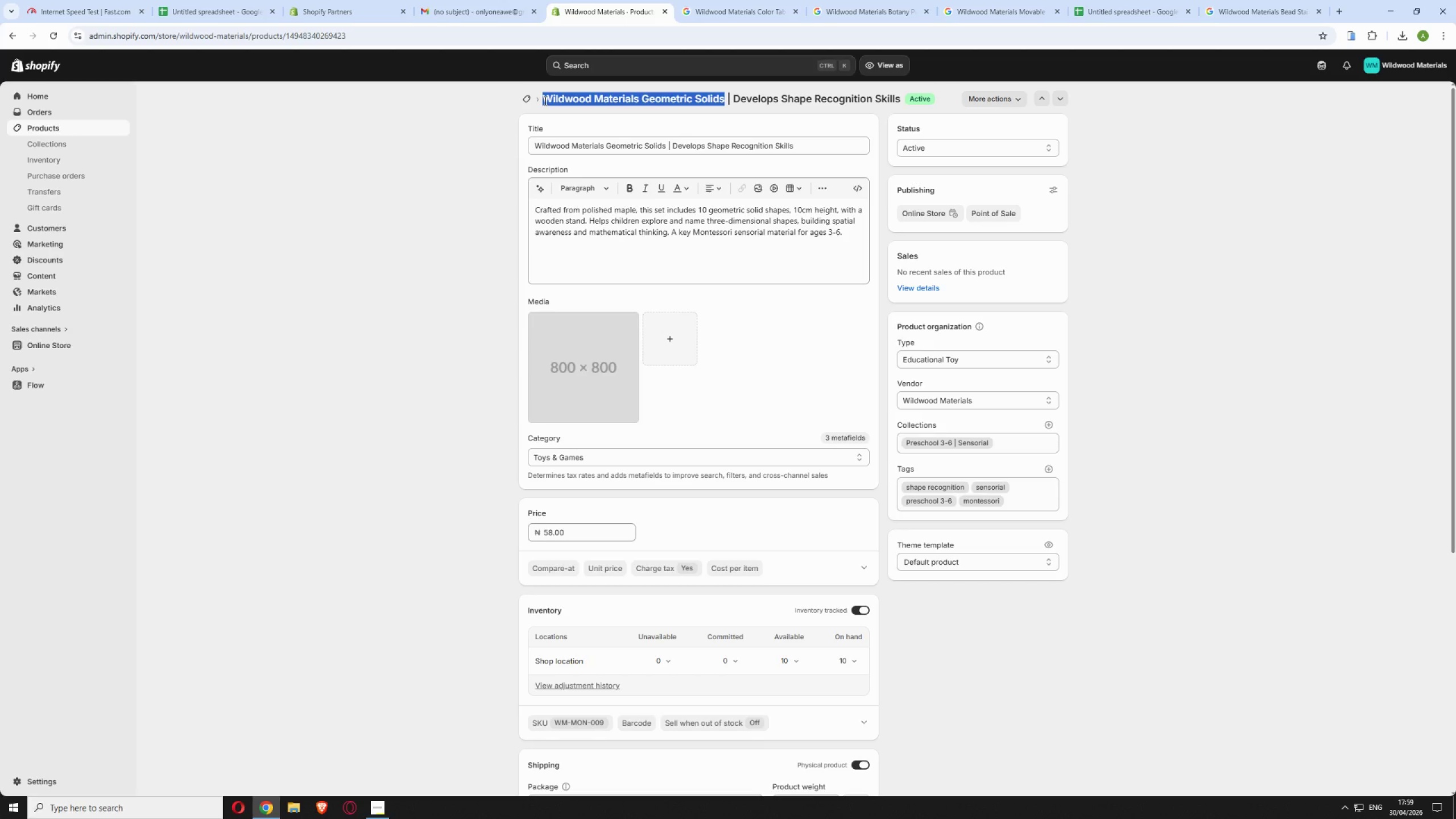 
right_click([544, 101])
 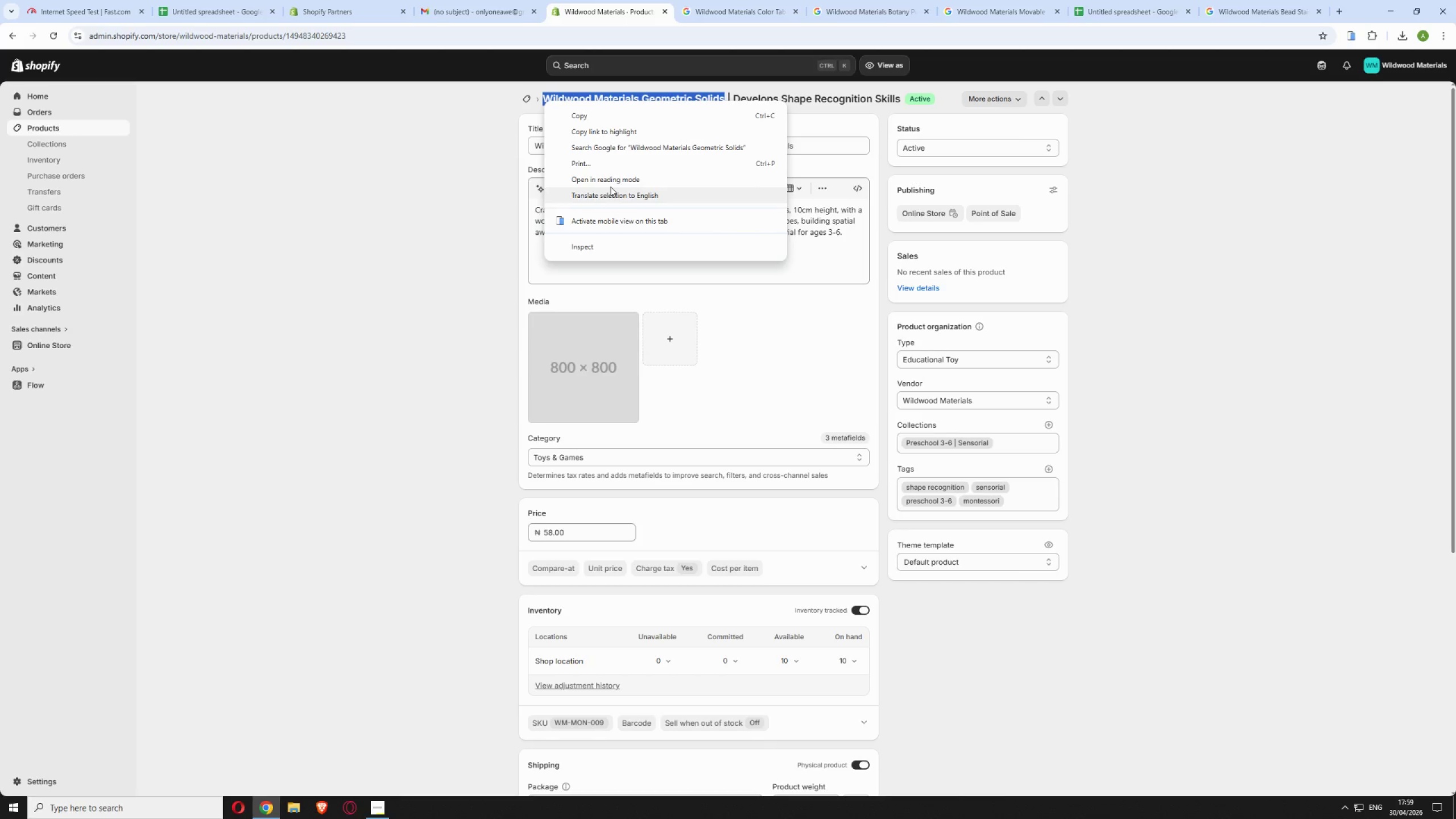 
left_click([619, 144])
 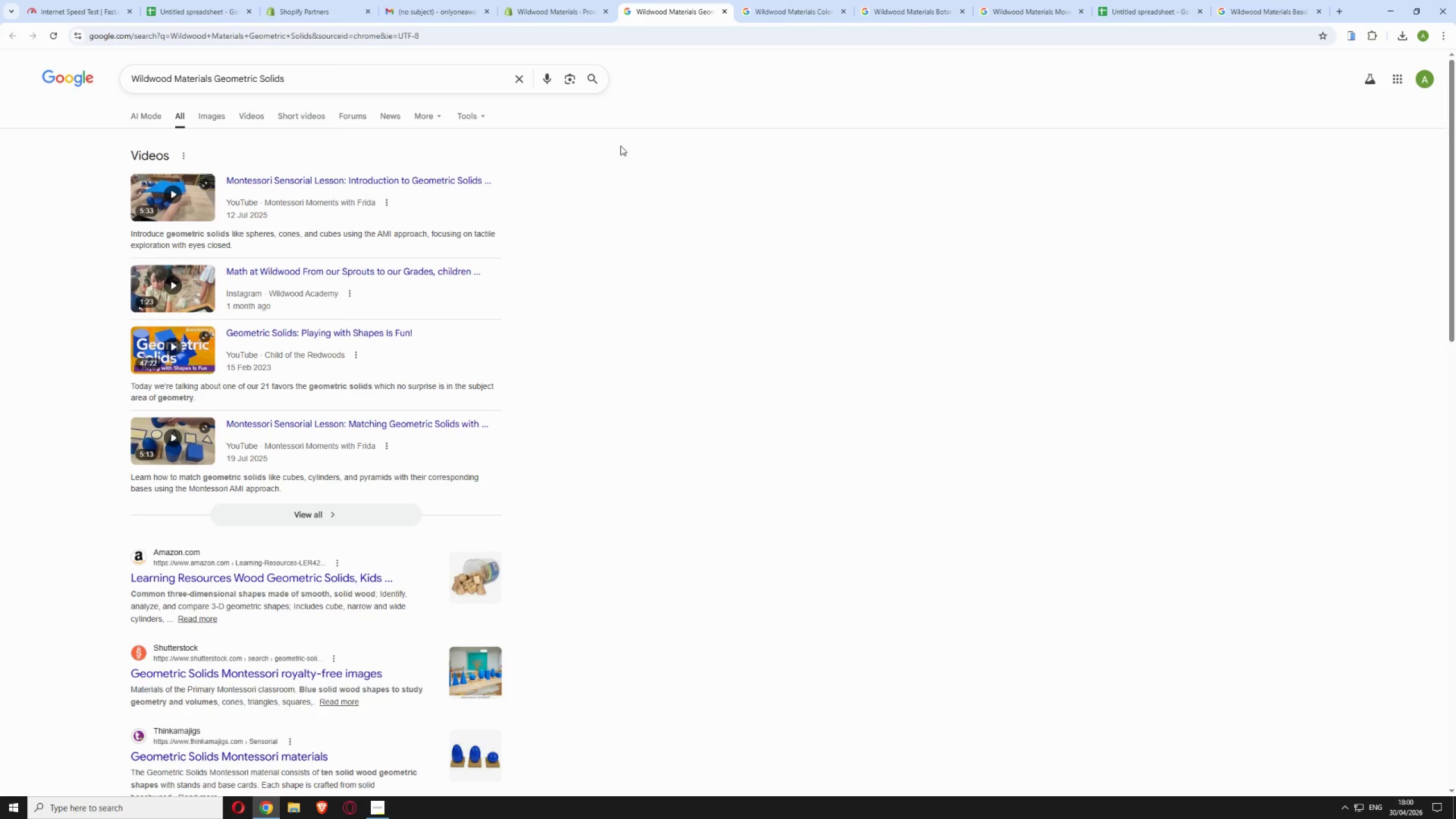 
wait(41.28)
 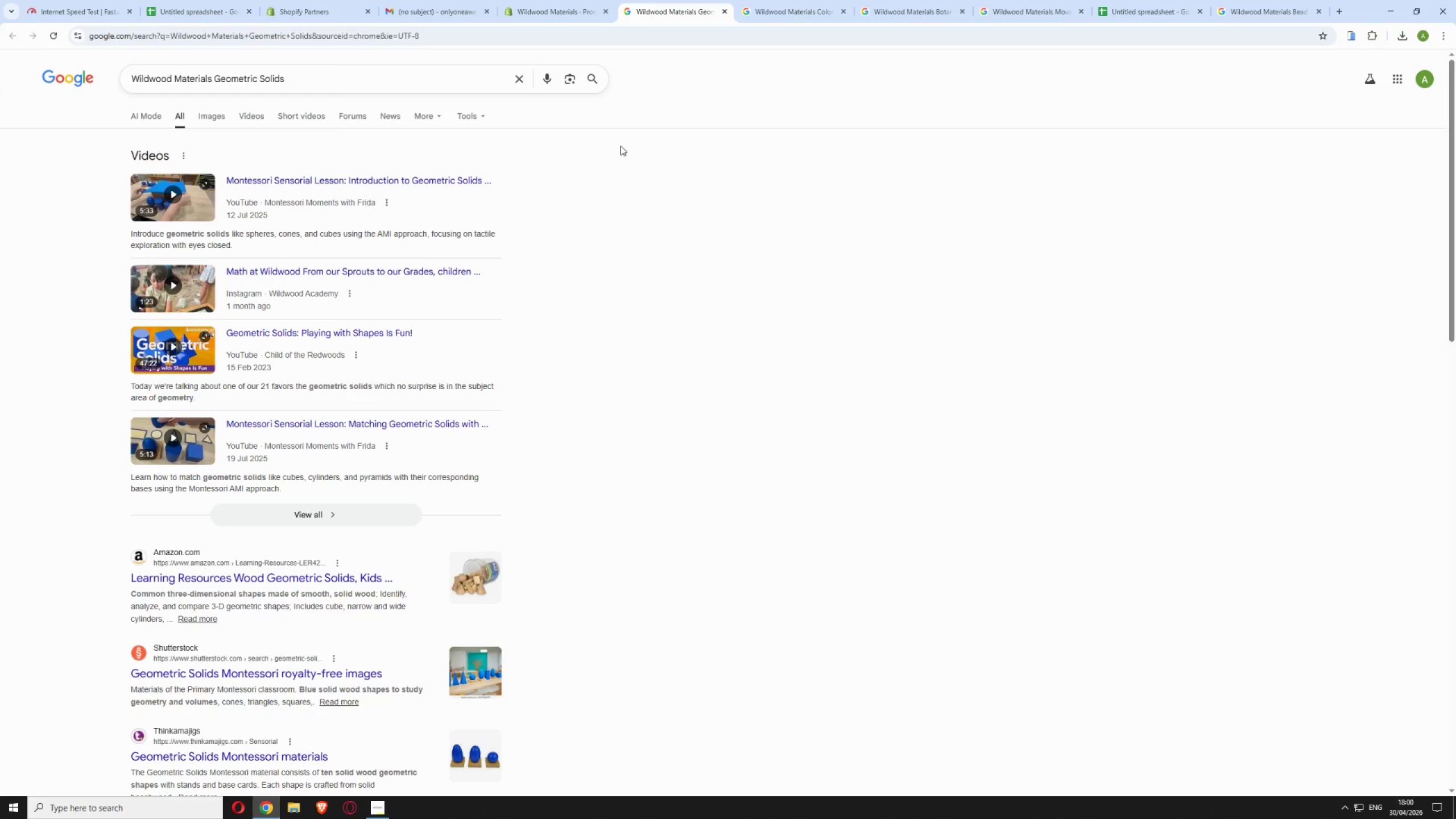 
left_click([203, 113])
 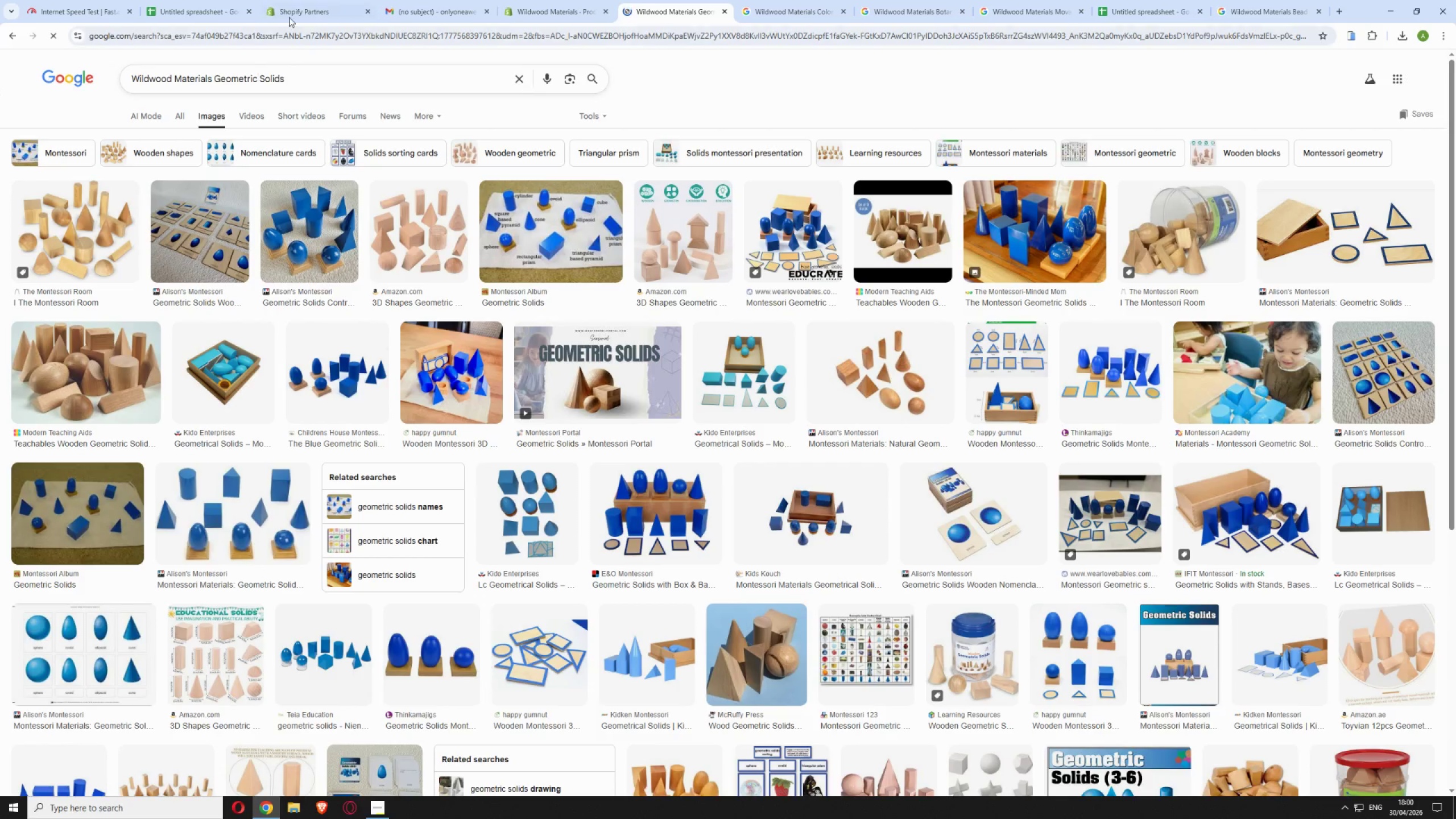 
left_click([581, 9])
 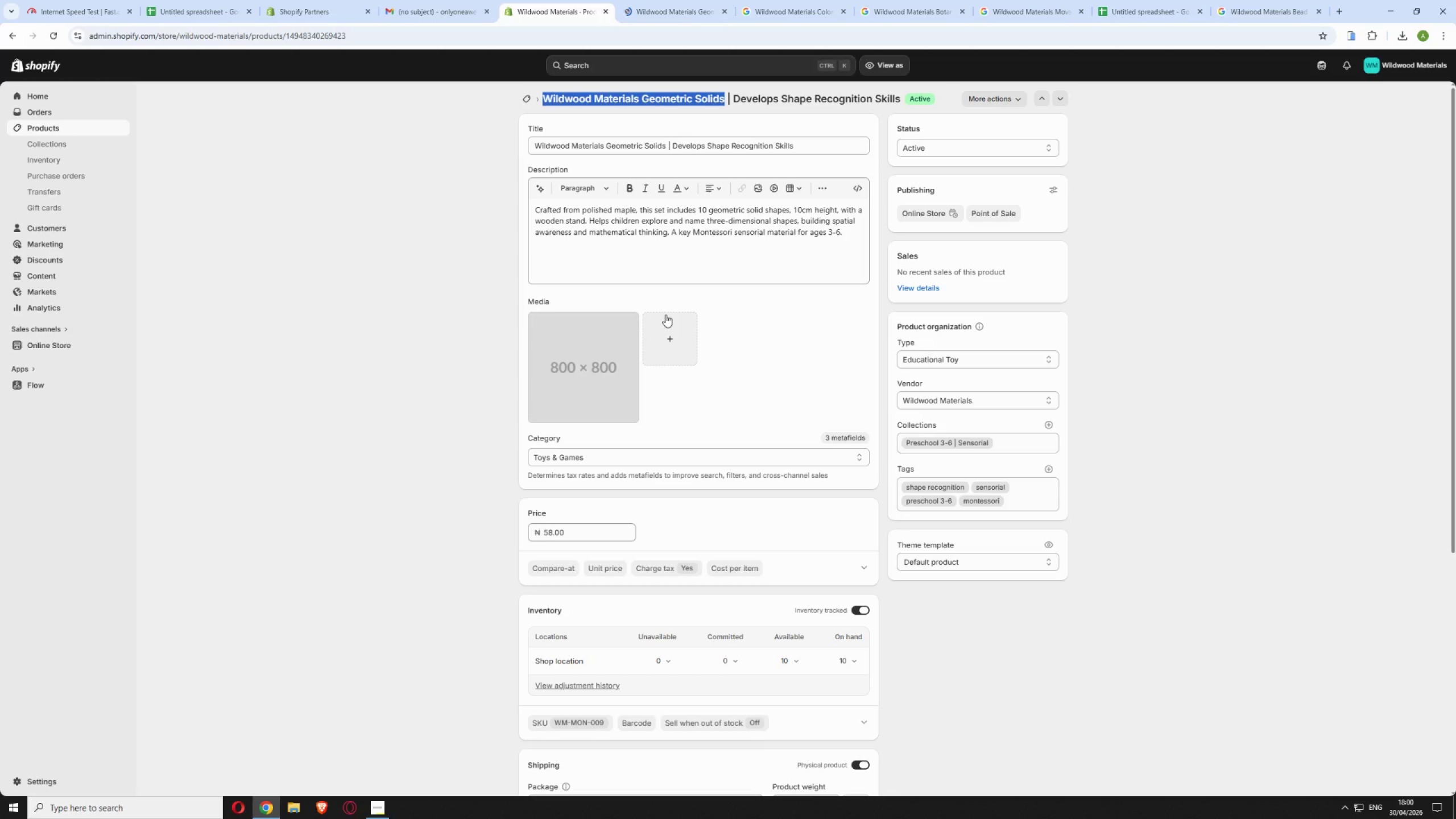 
left_click([653, 316])
 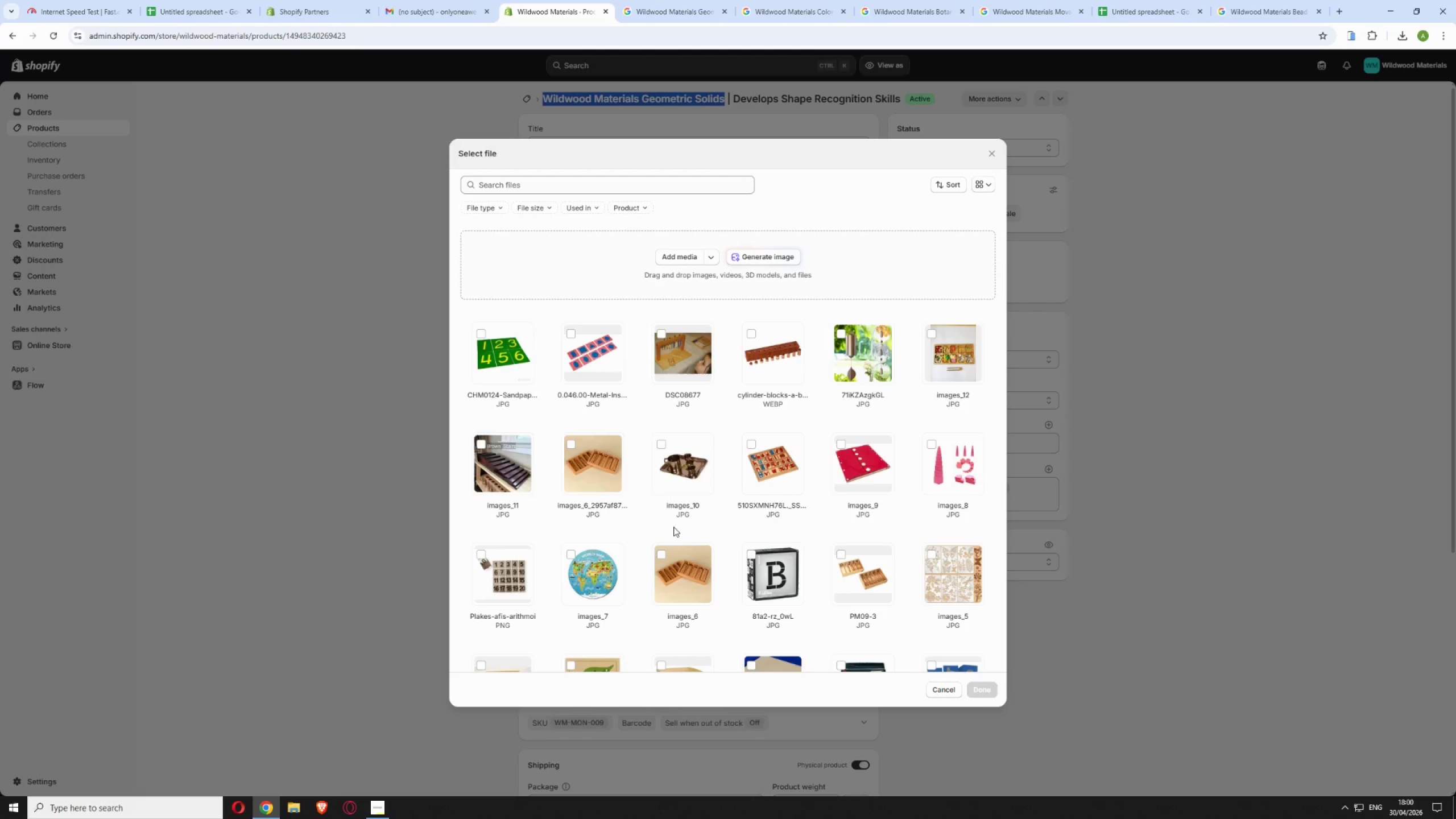 
scroll: coordinate [677, 505], scroll_direction: down, amount: 2.0
 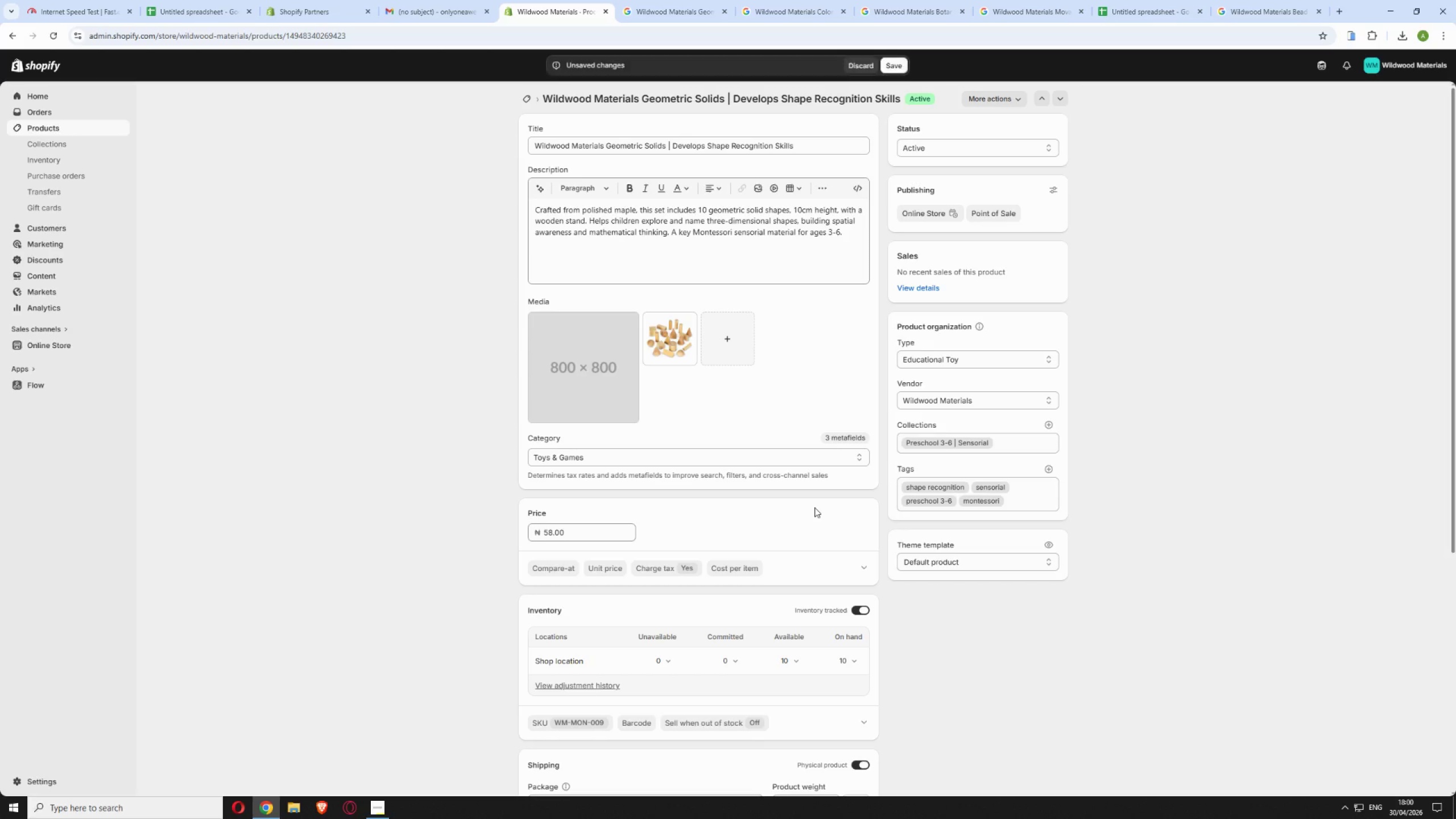 
left_click([535, 320])
 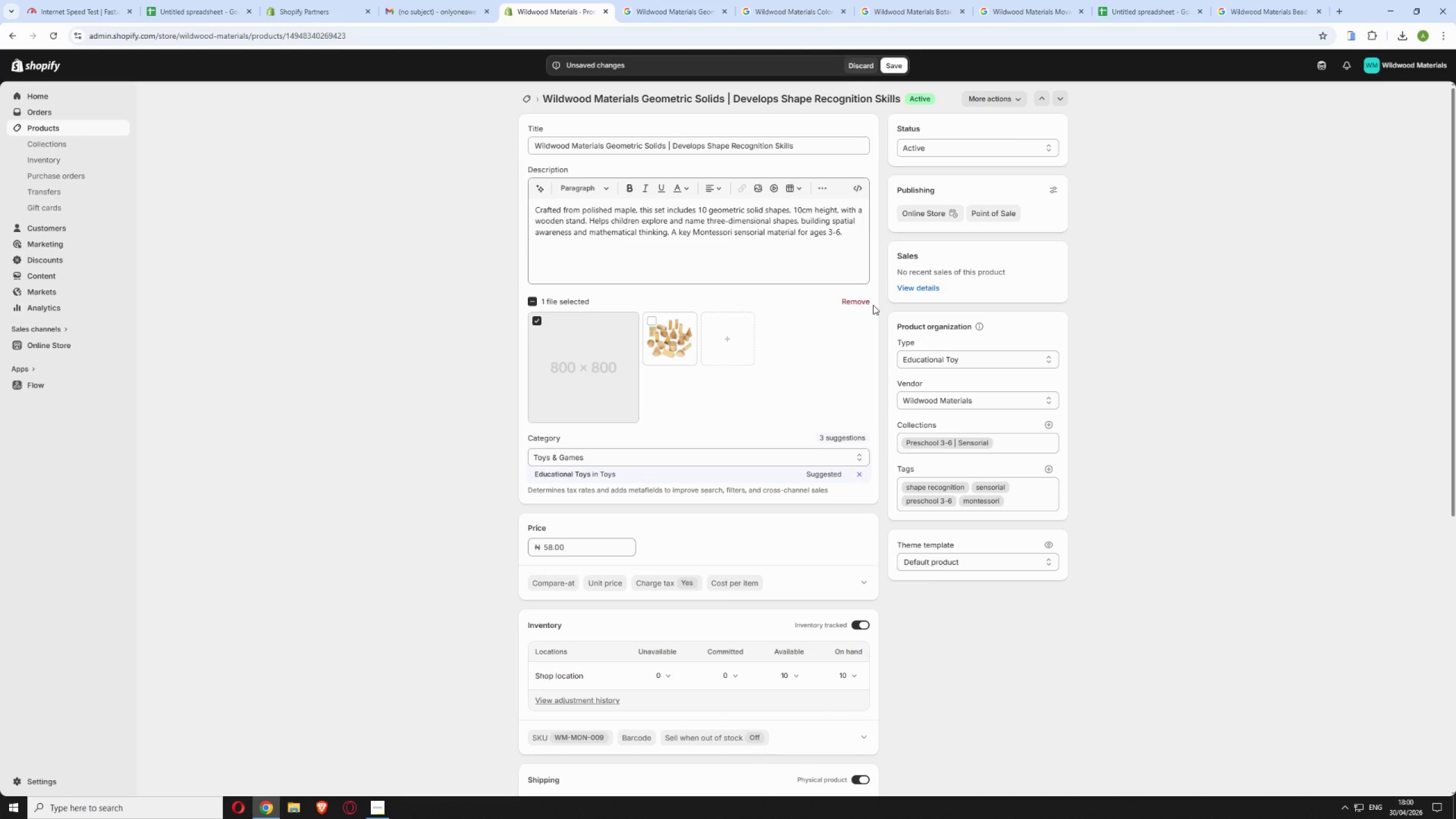 
left_click([862, 301])
 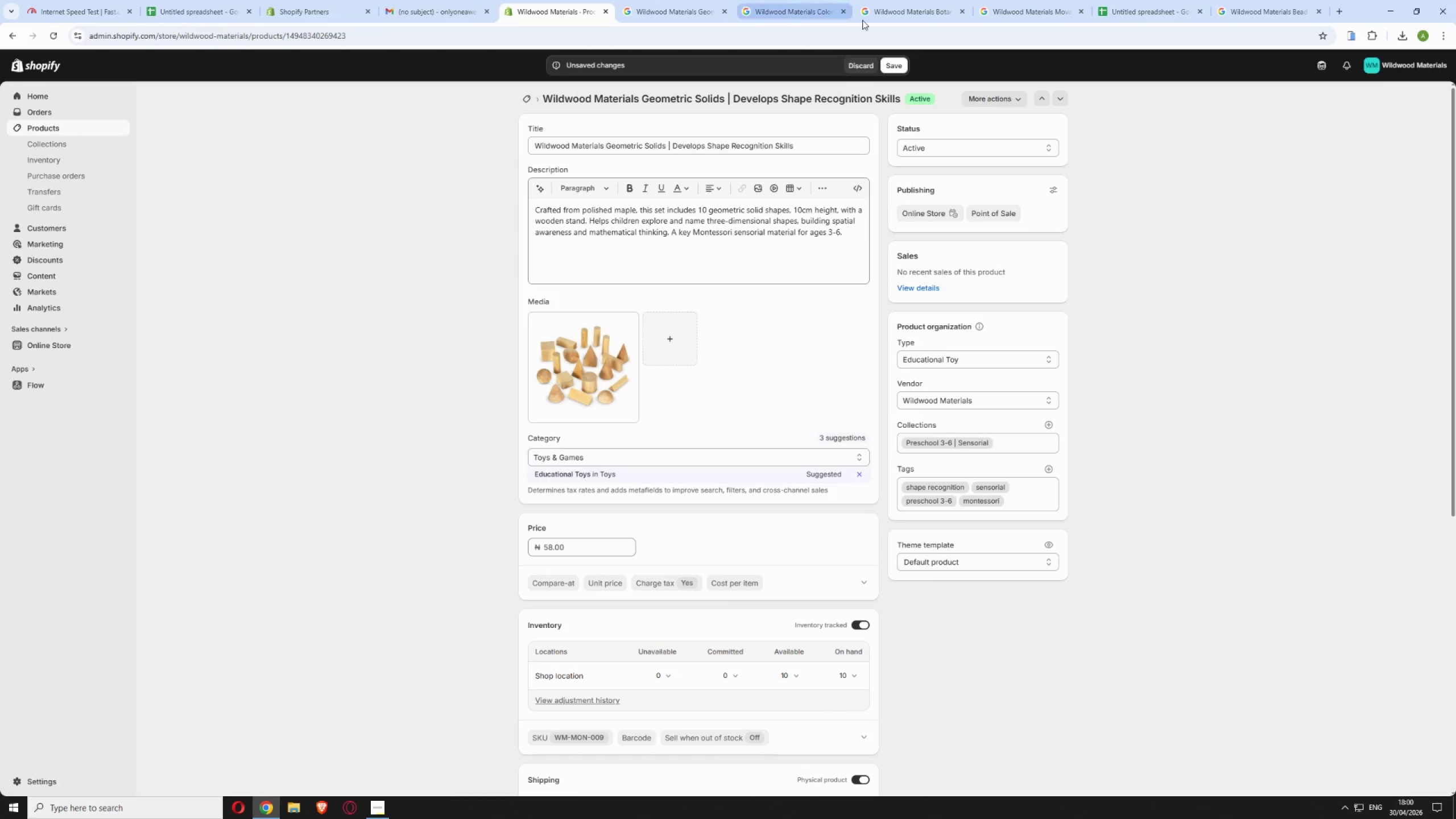 
left_click([897, 62])
 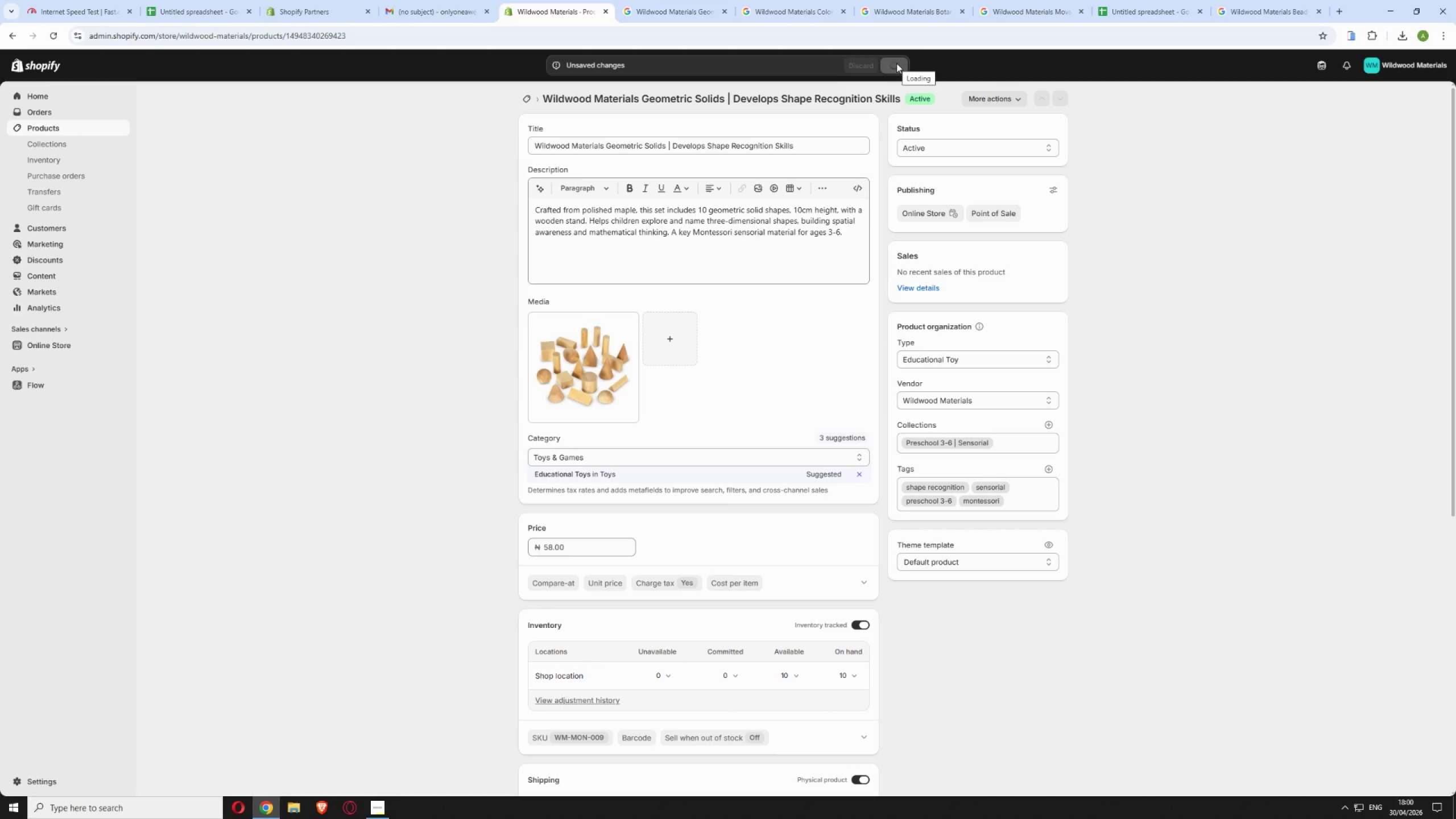 
mouse_move([889, 77])
 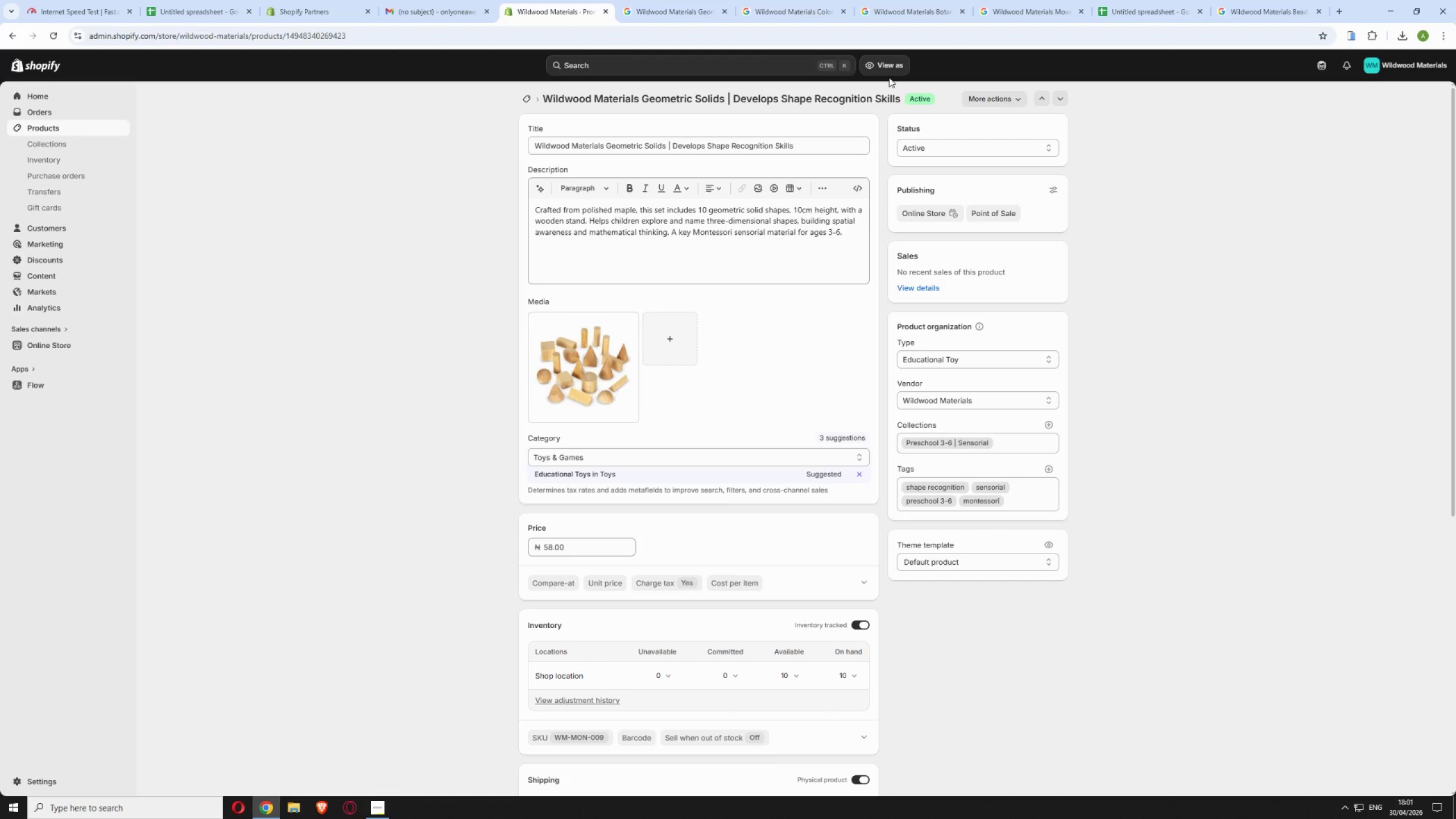 
wait(13.04)
 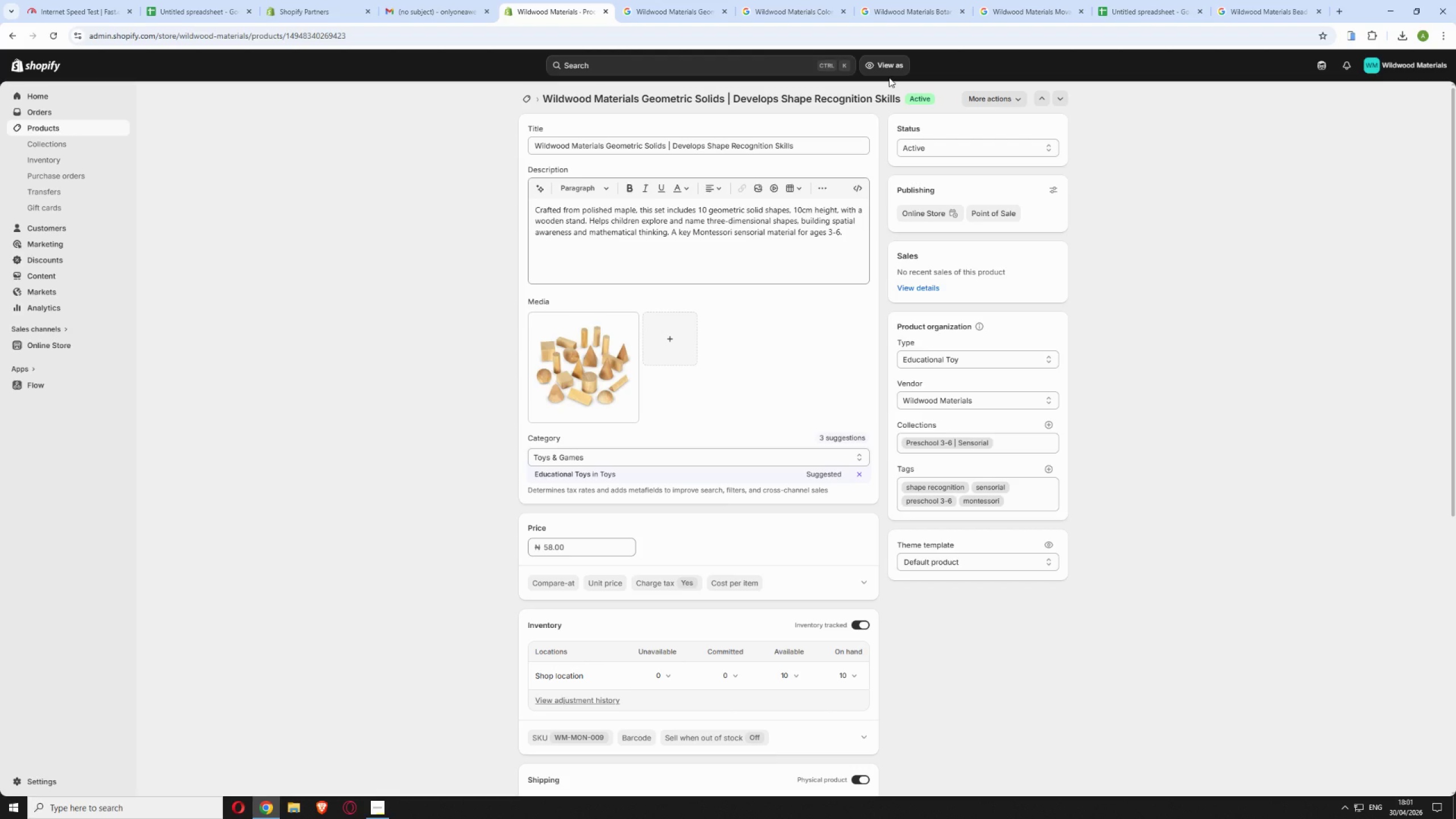 
left_click_drag(start_coordinate=[382, 41], to_coordinate=[286, 41])
 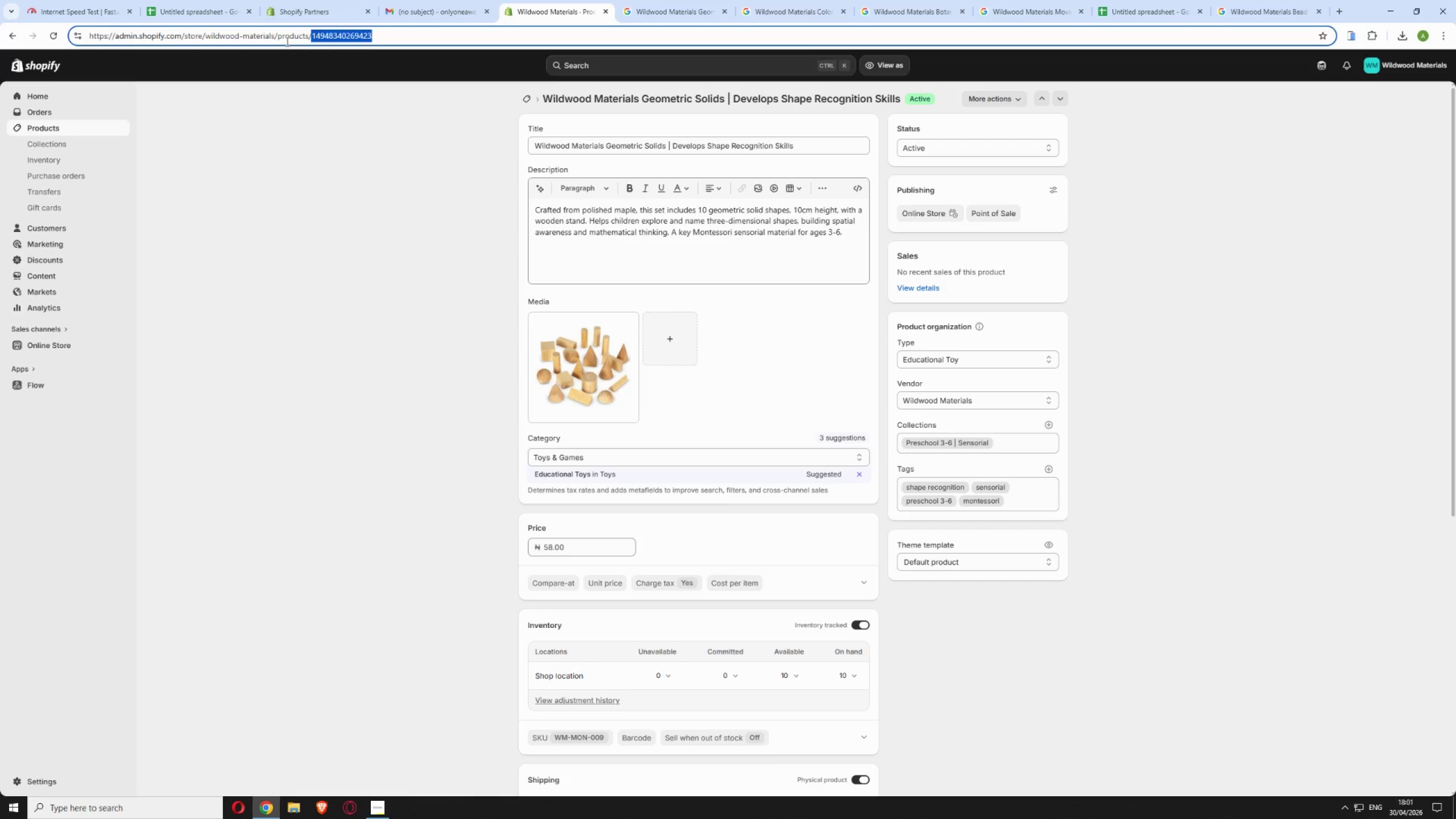 
key(Backspace)
 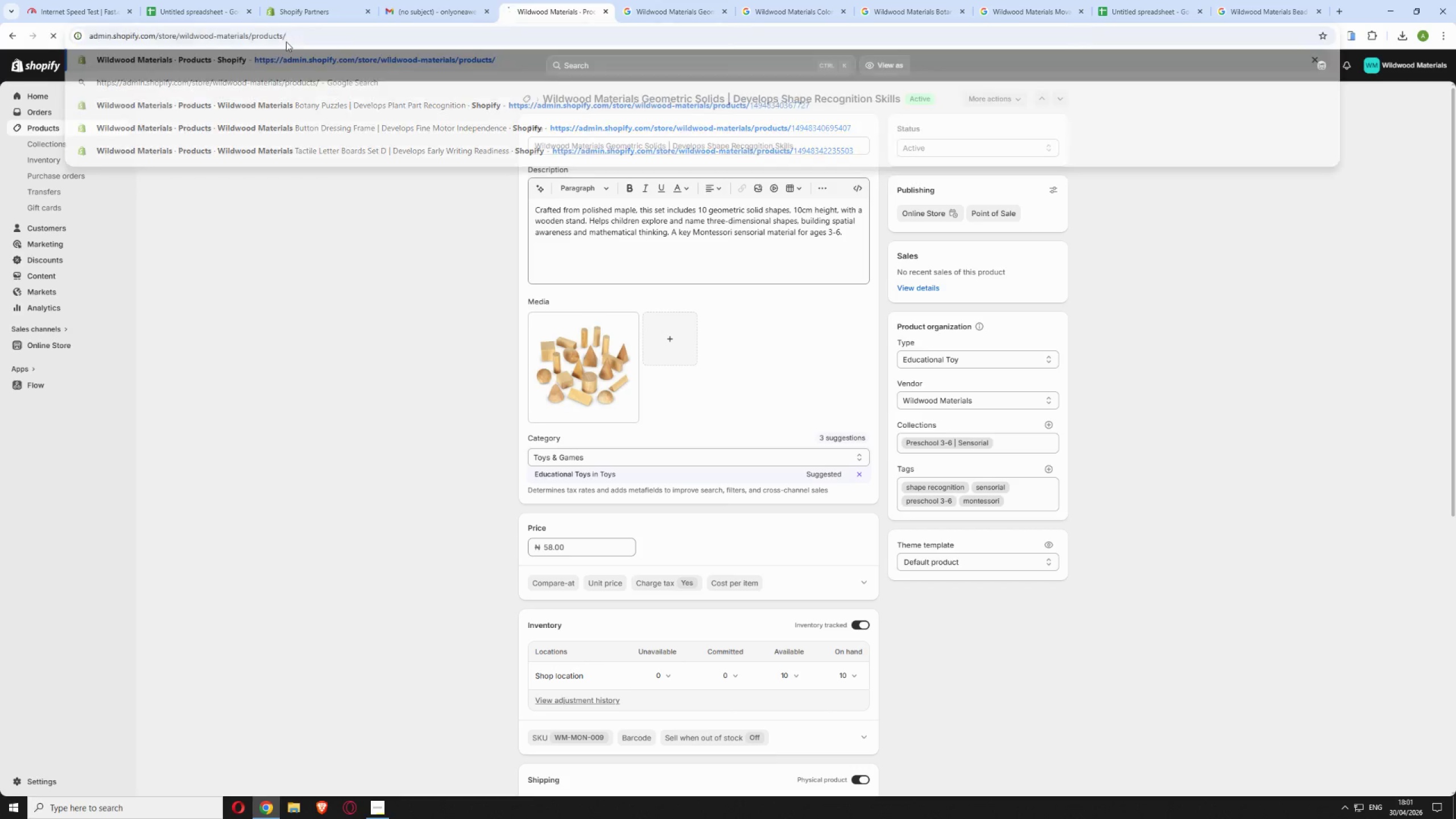 
key(Enter)
 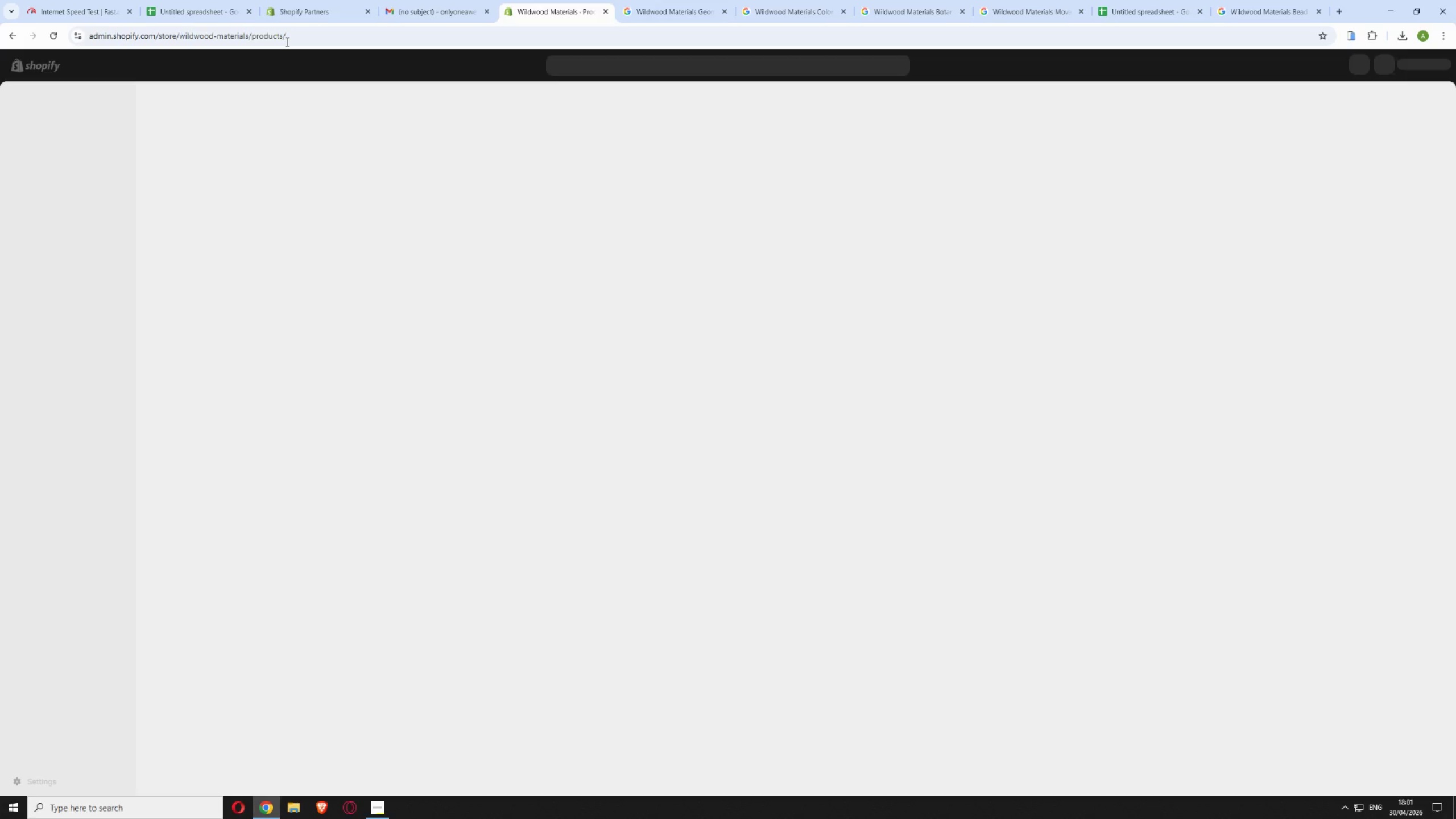 
wait(5.42)
 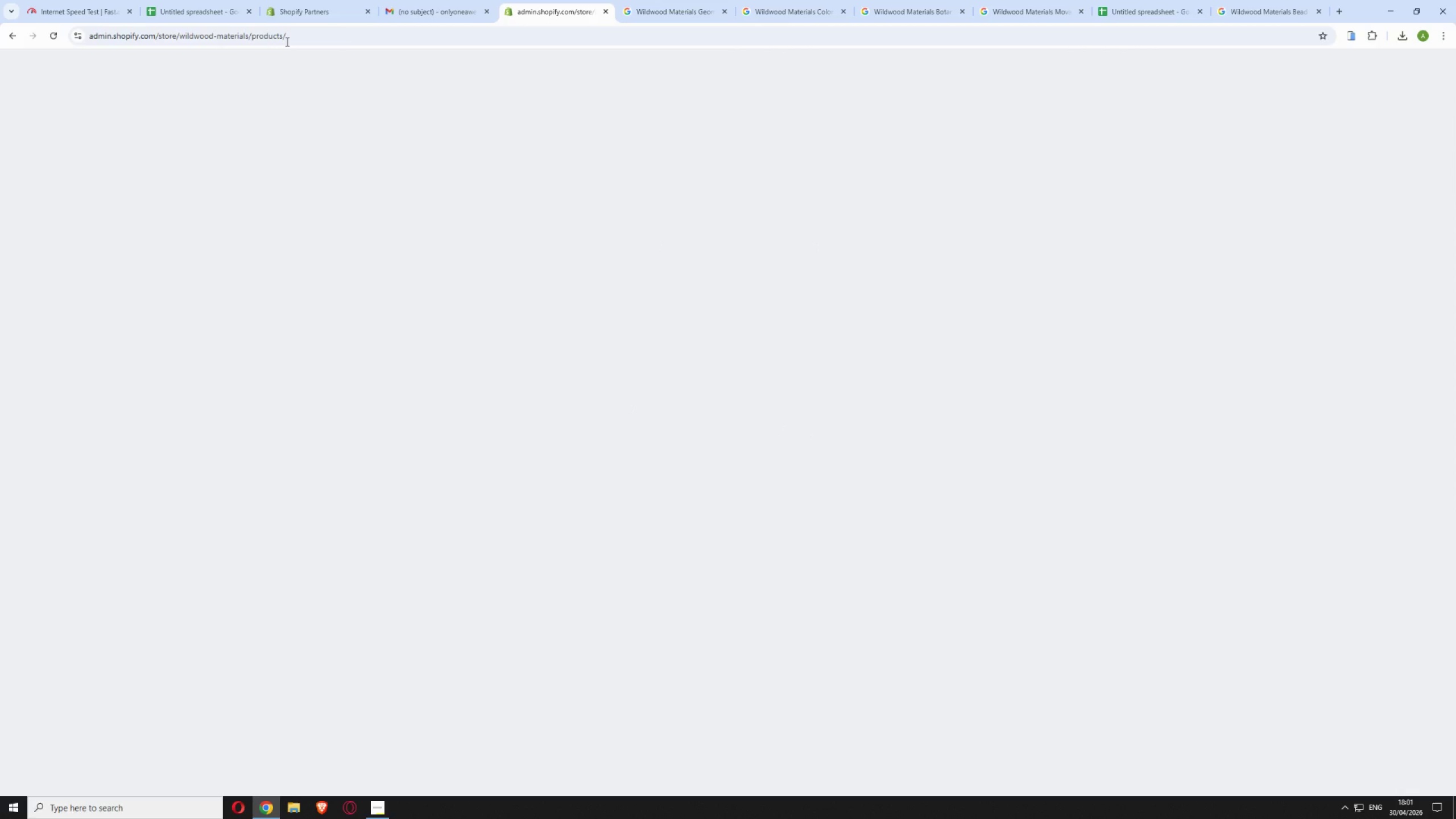 
scroll: coordinate [771, 357], scroll_direction: down, amount: 28.0
 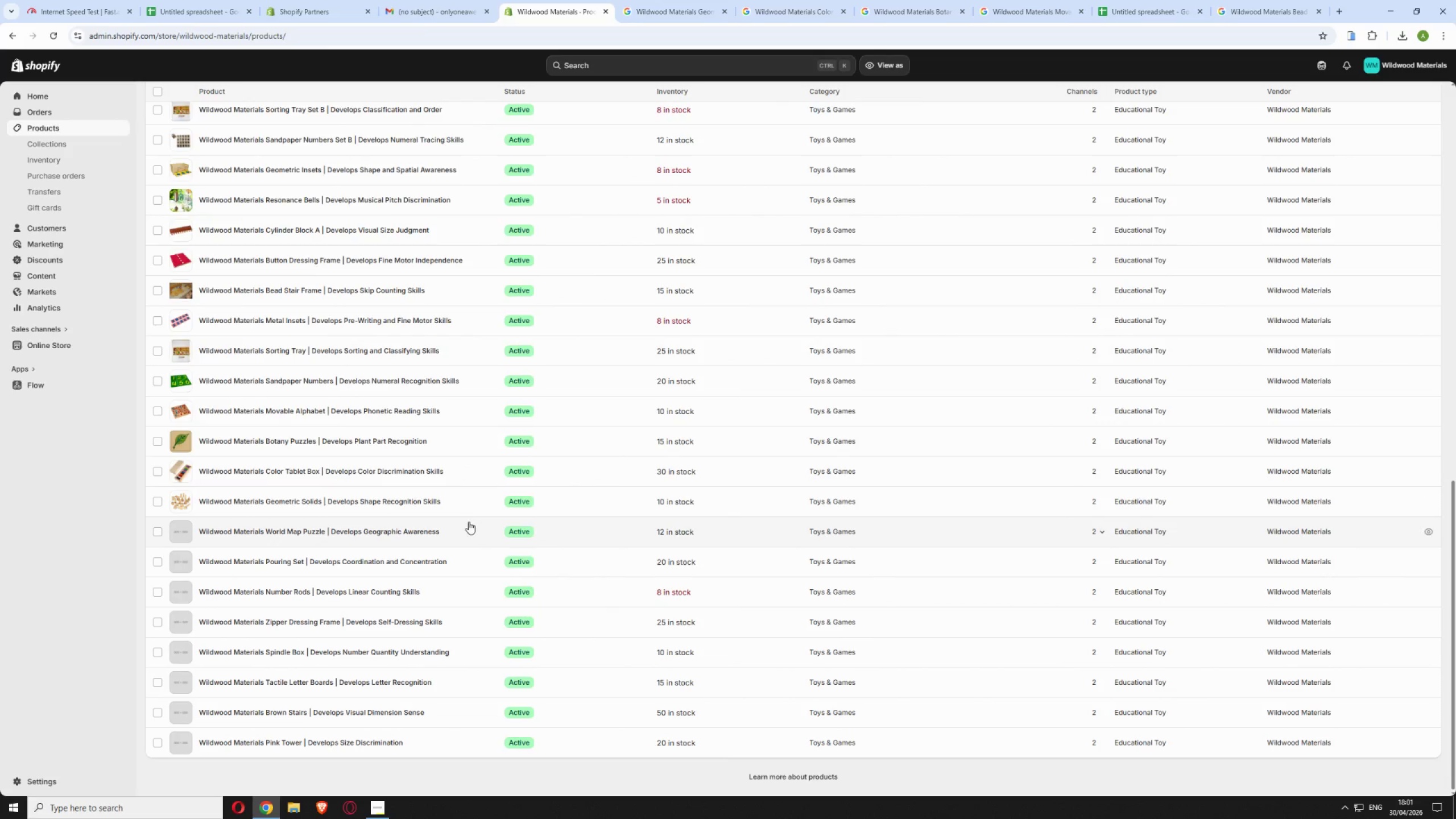 
left_click([472, 530])
 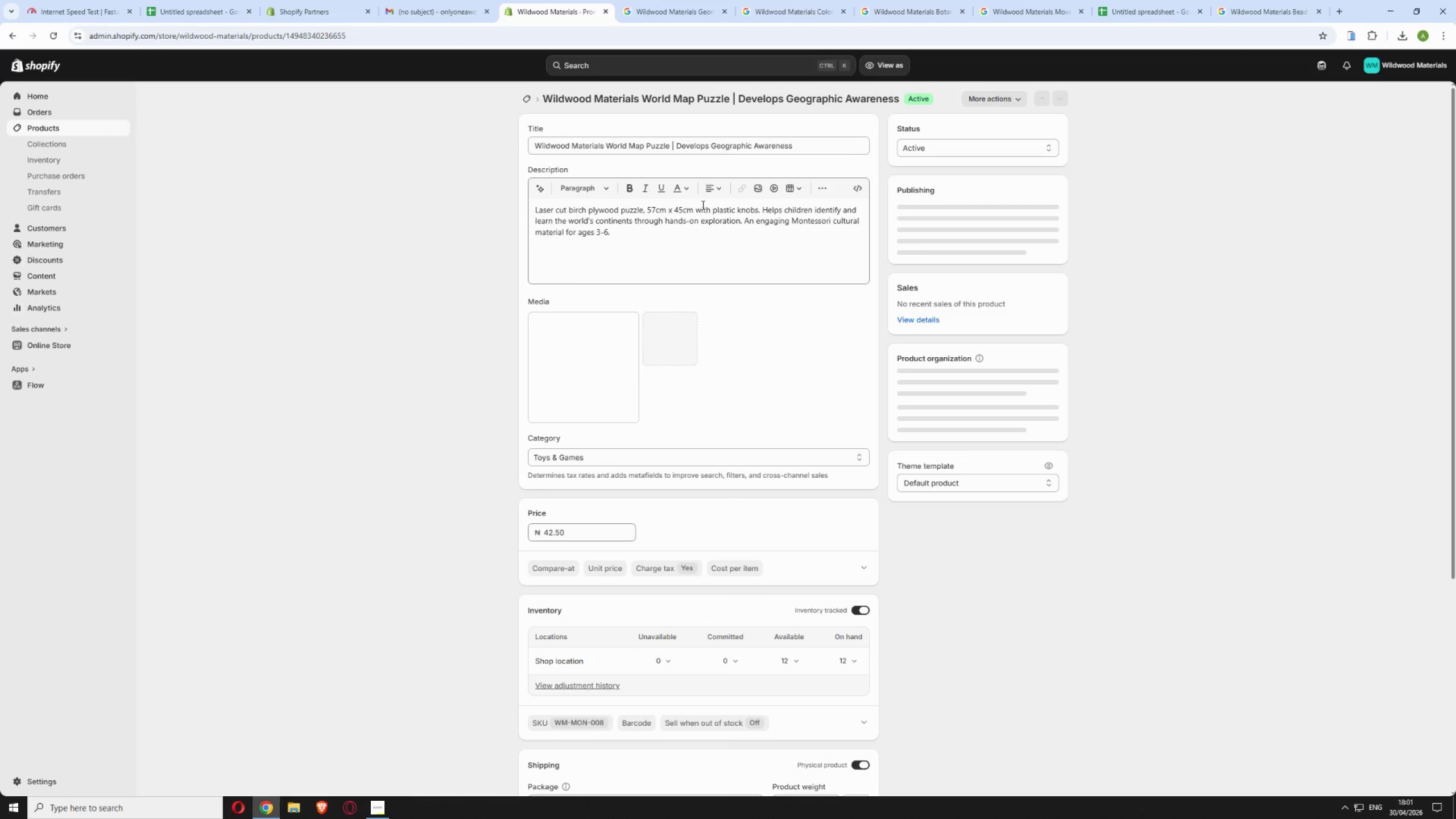 
left_click([668, 338])
 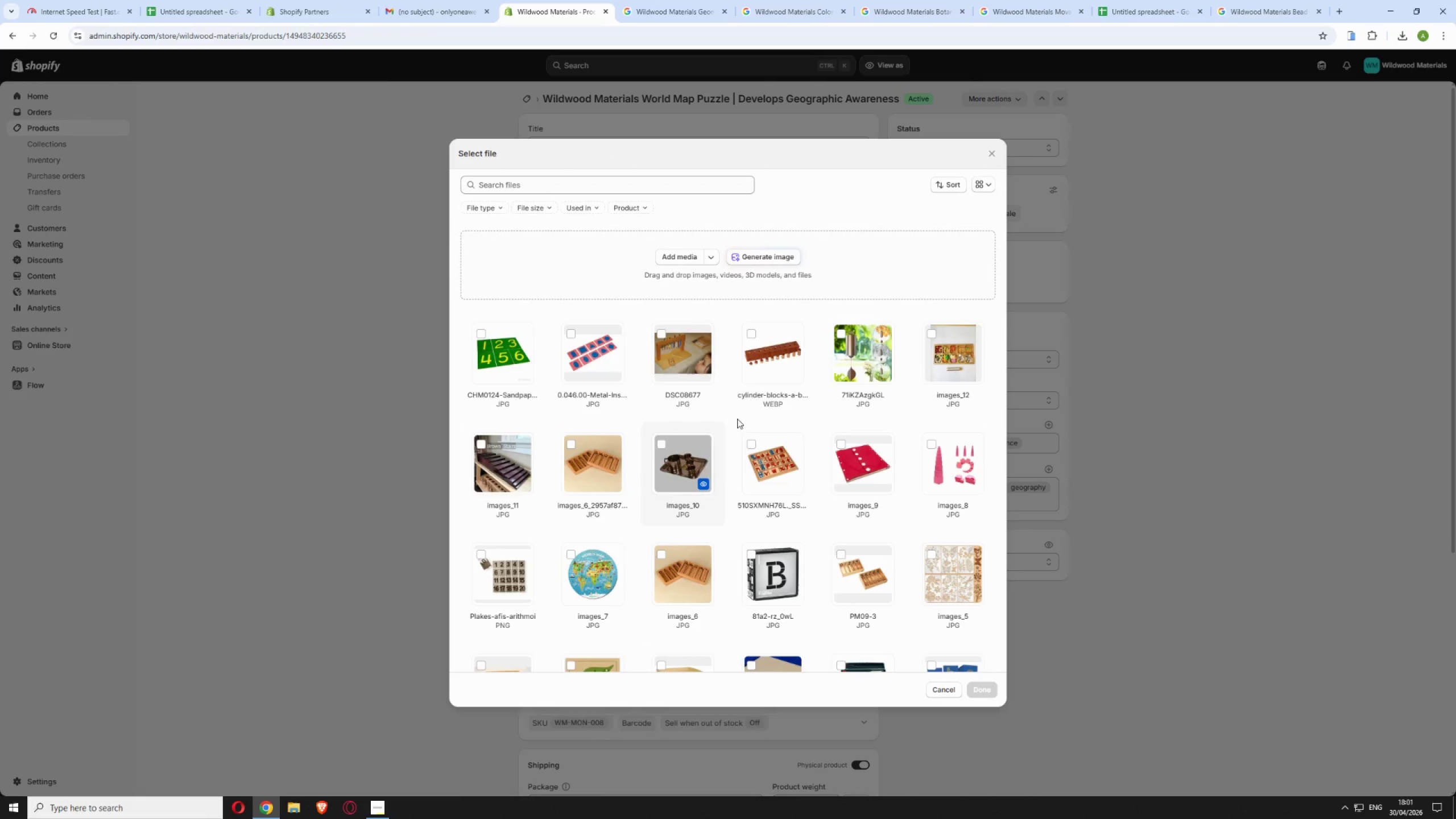 
left_click([600, 575])
 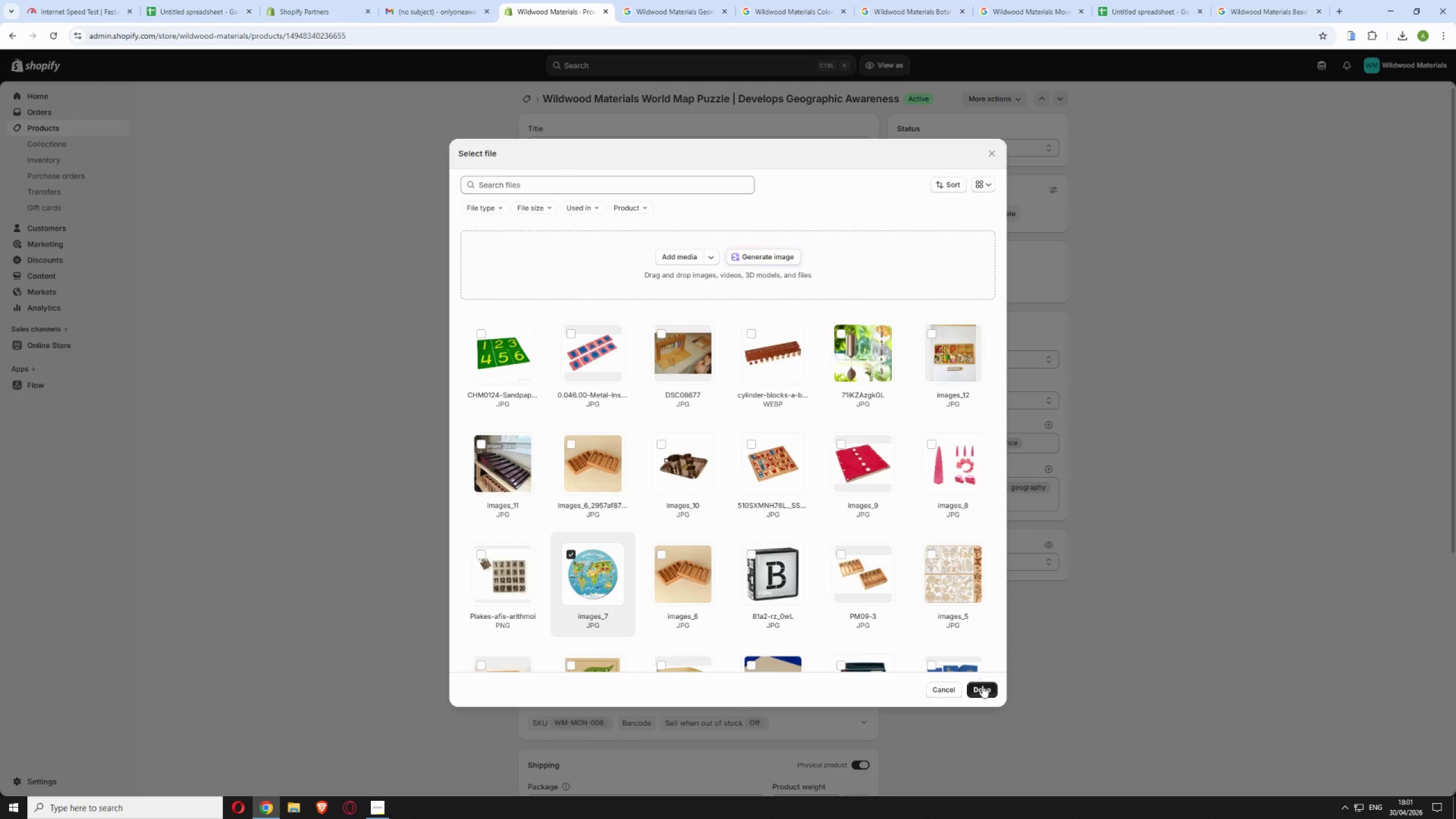 
left_click([983, 685])
 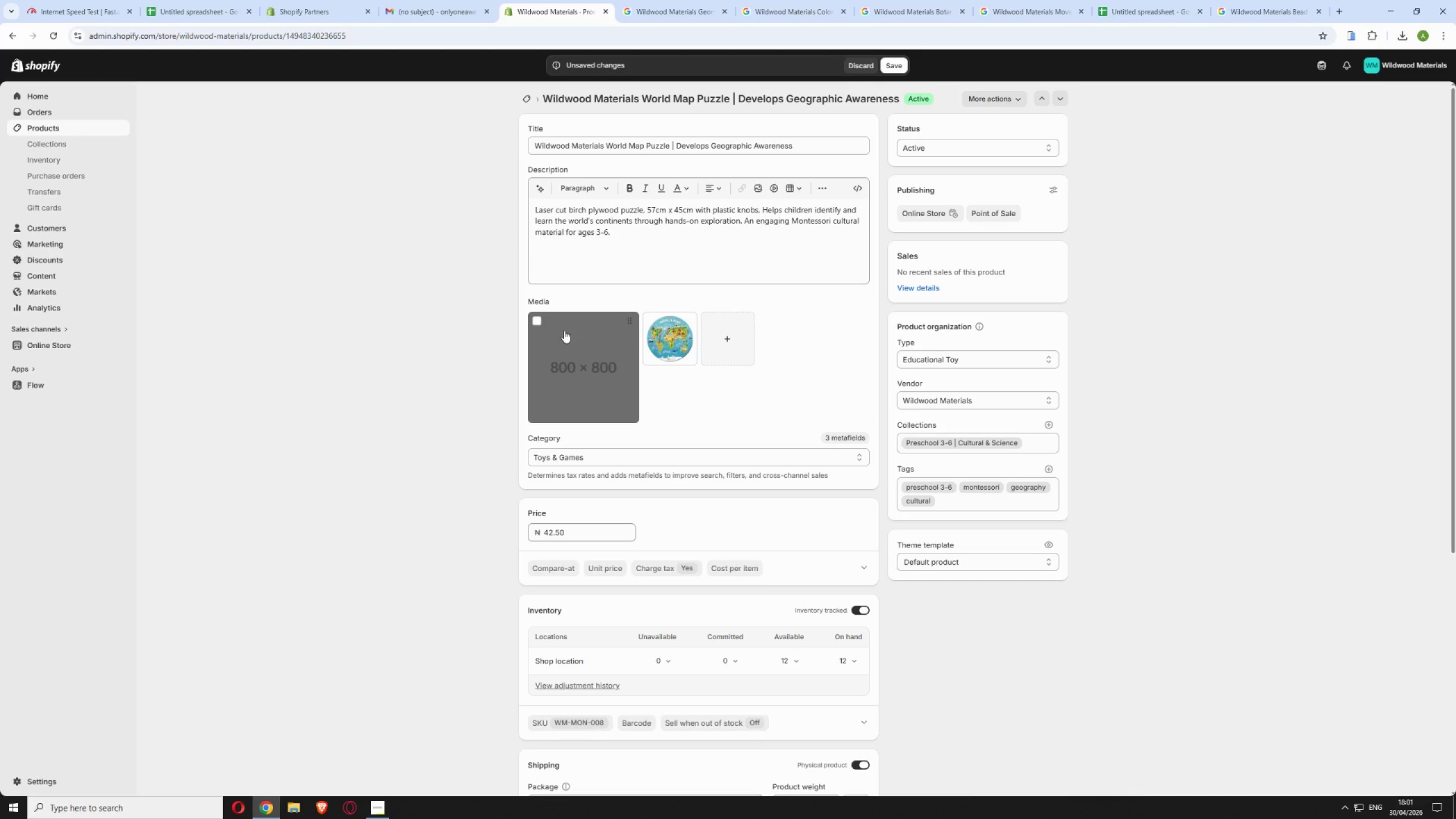 
left_click([540, 322])
 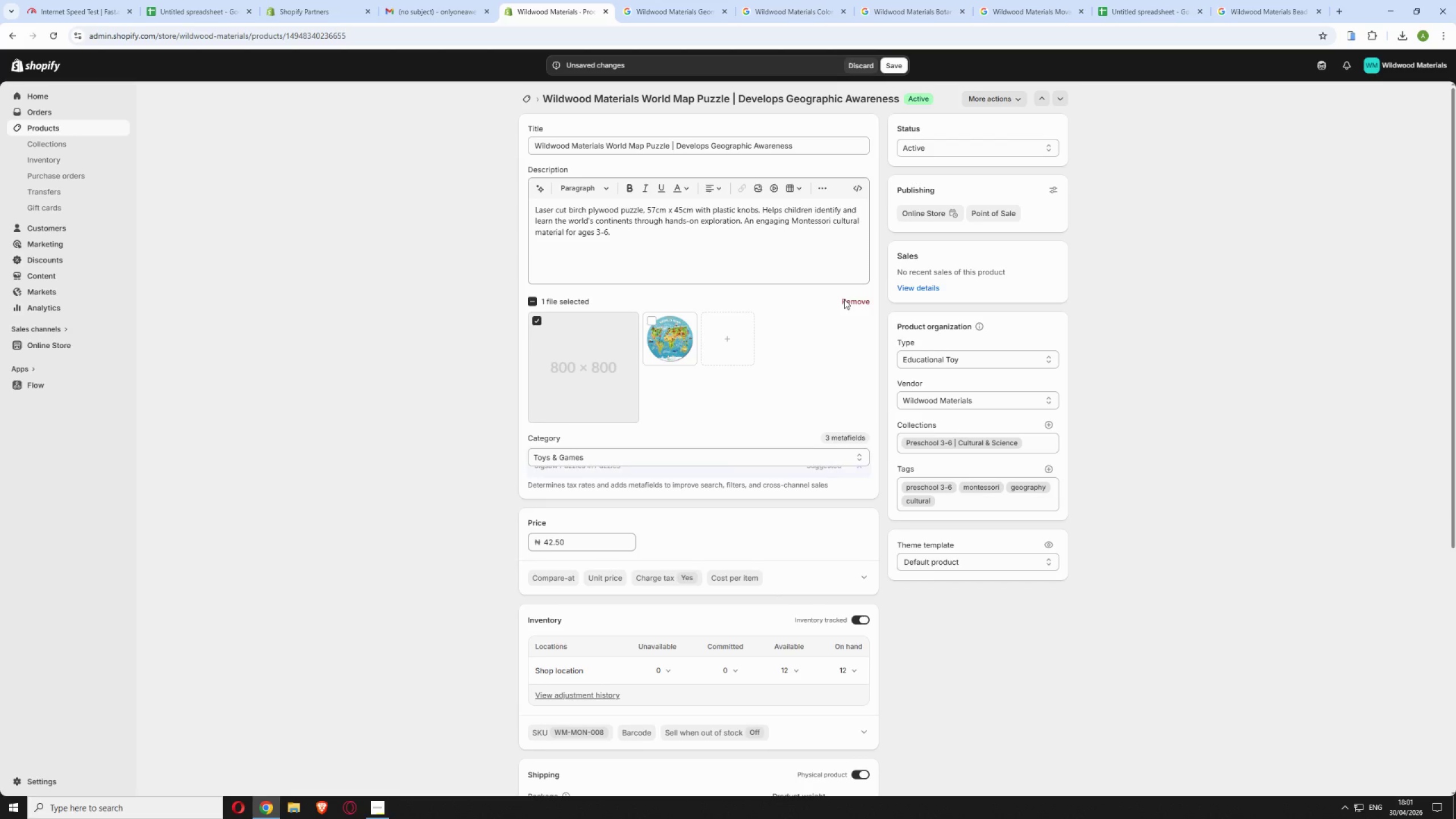 
left_click([866, 303])
 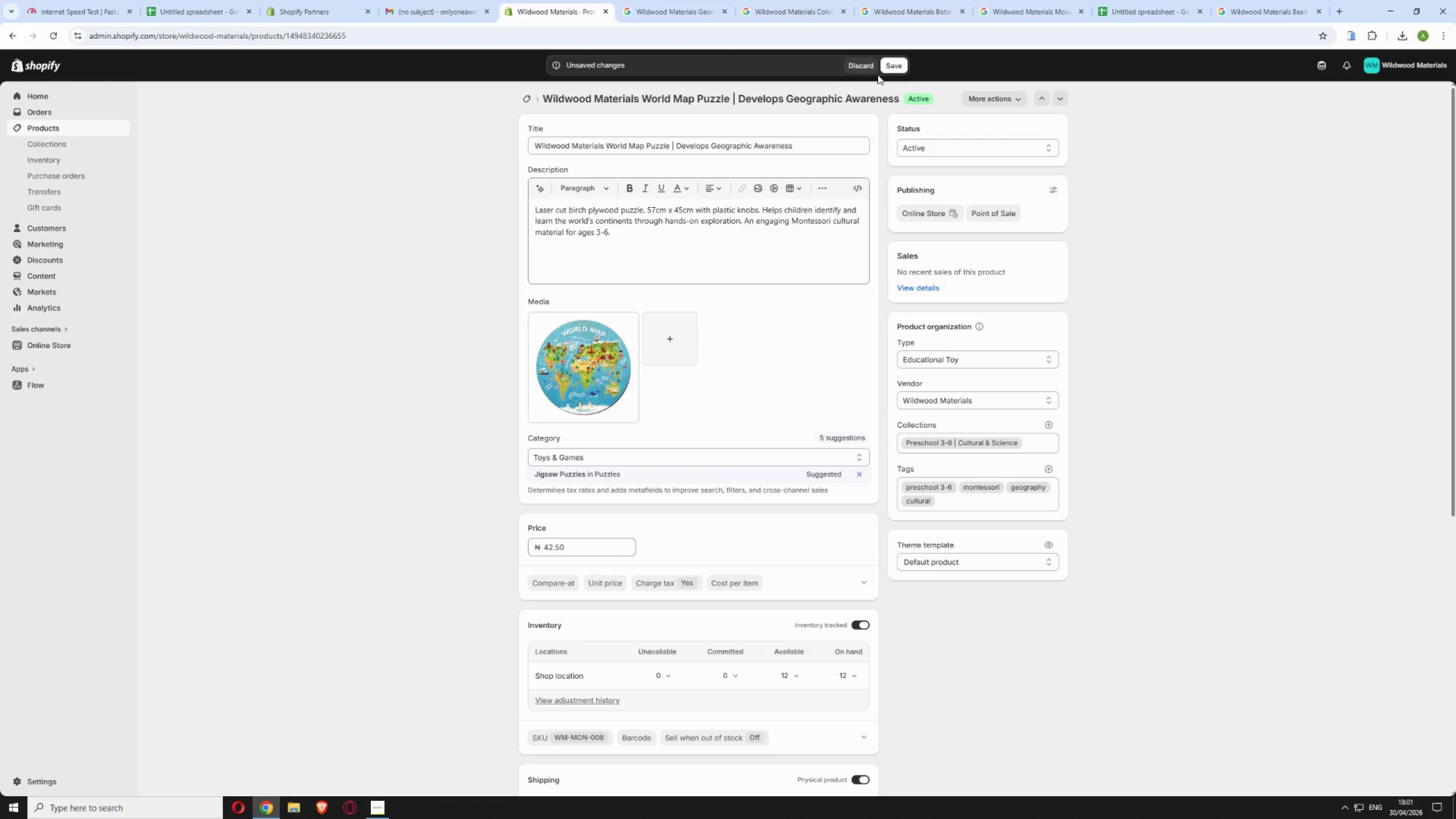 
left_click([887, 71])
 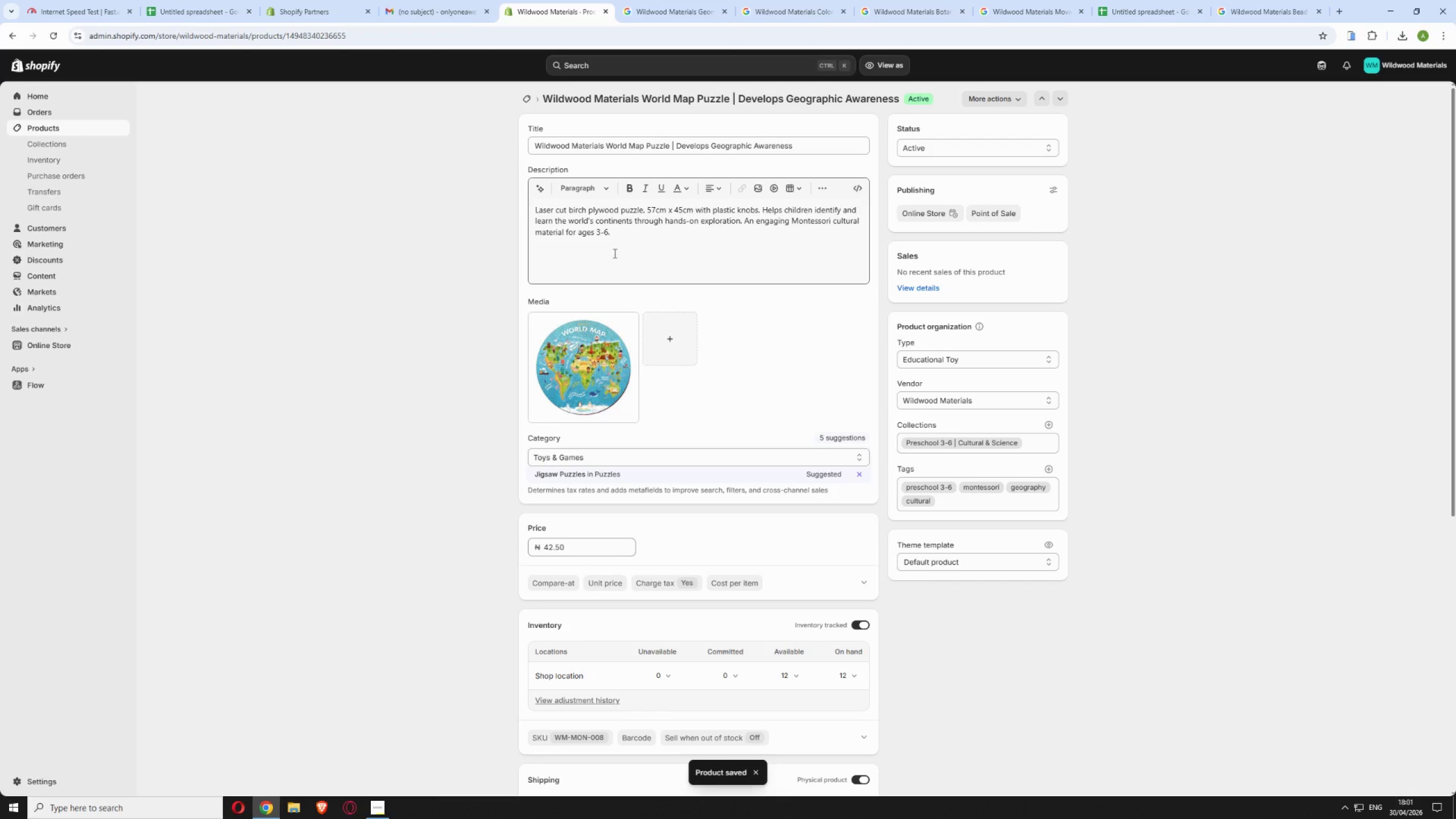 
wait(6.45)
 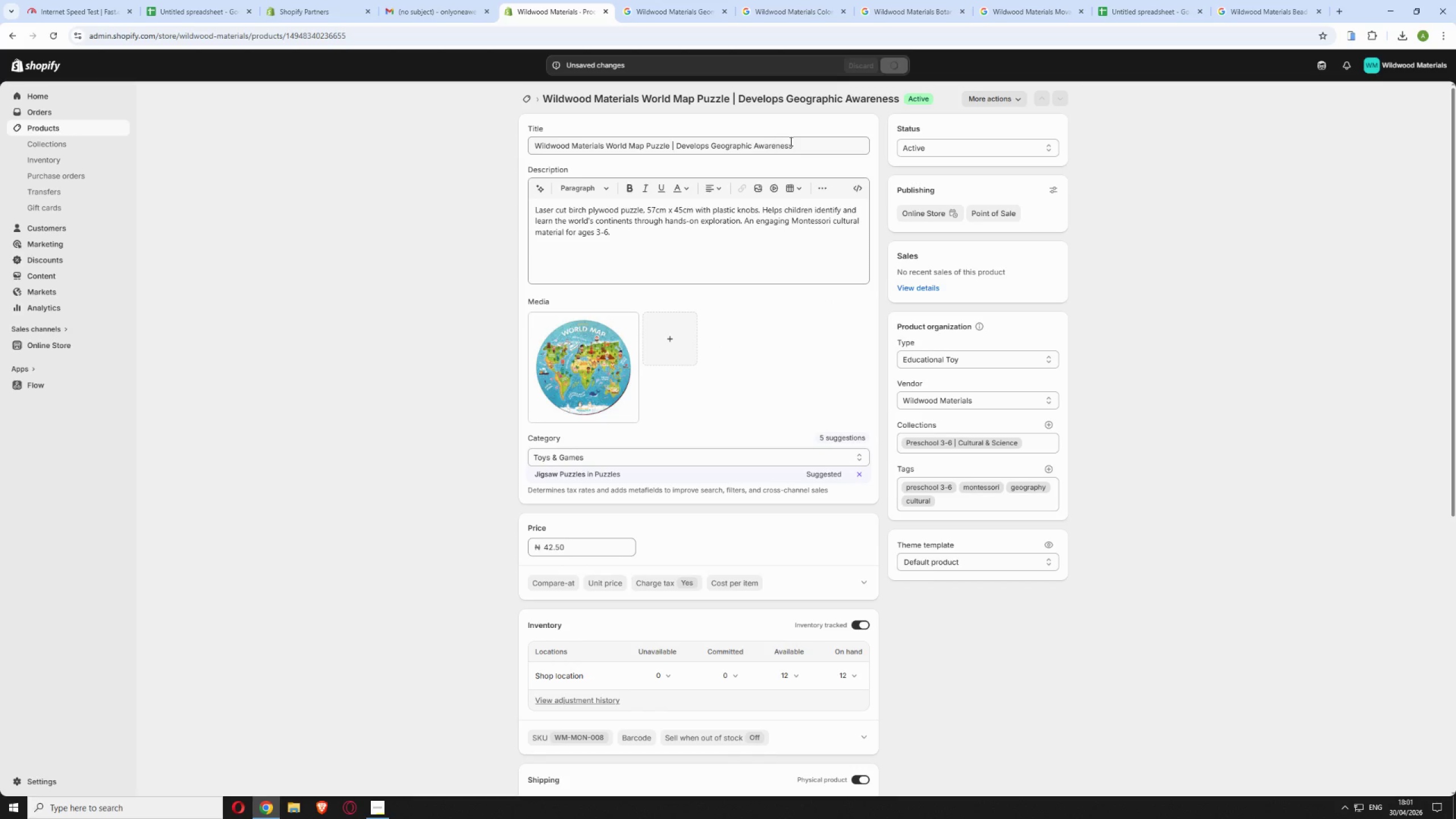 
left_click_drag(start_coordinate=[379, 33], to_coordinate=[283, 32])
 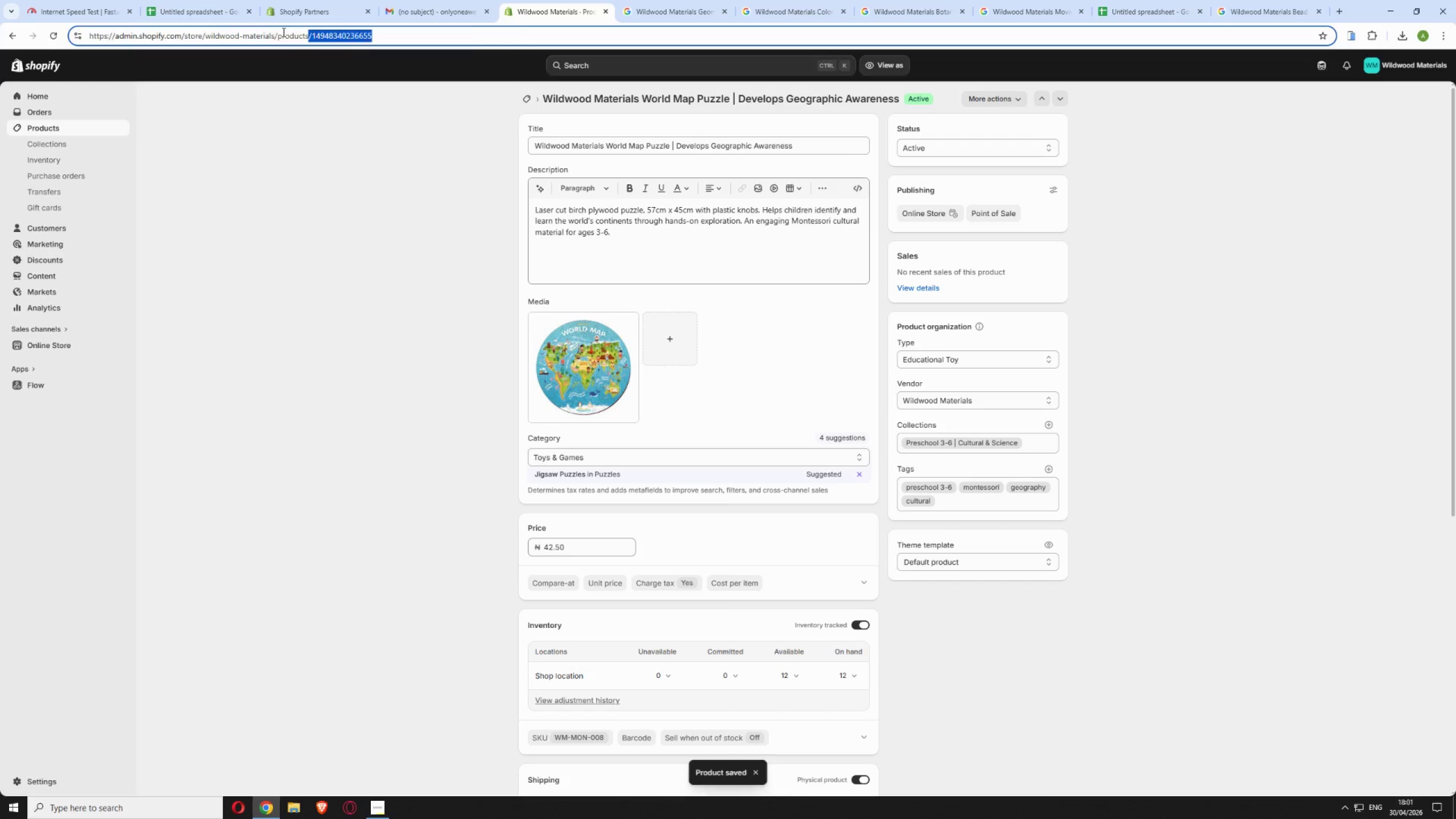 
key(Backspace)
 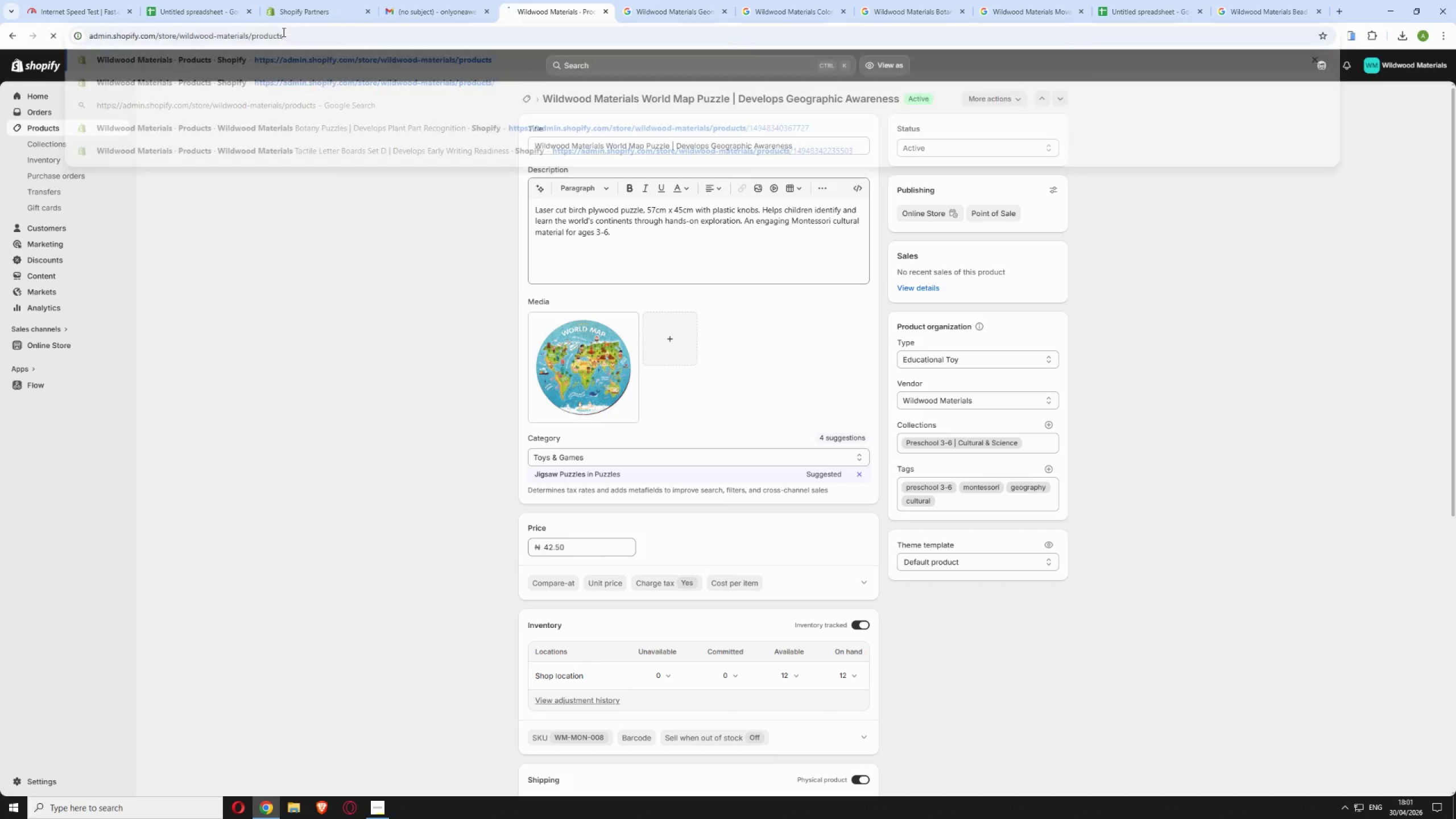 
key(Enter)
 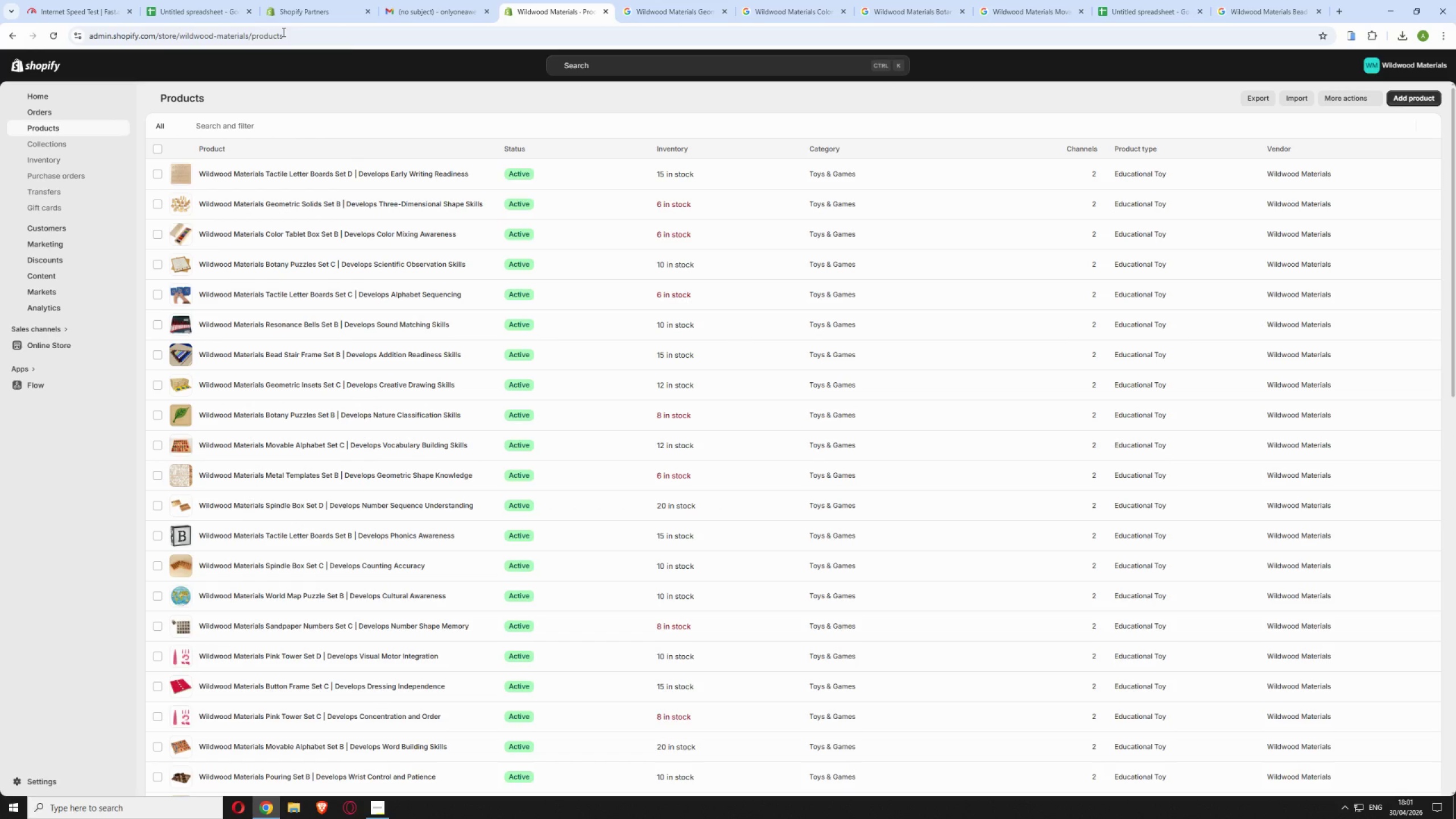 
wait(5.88)
 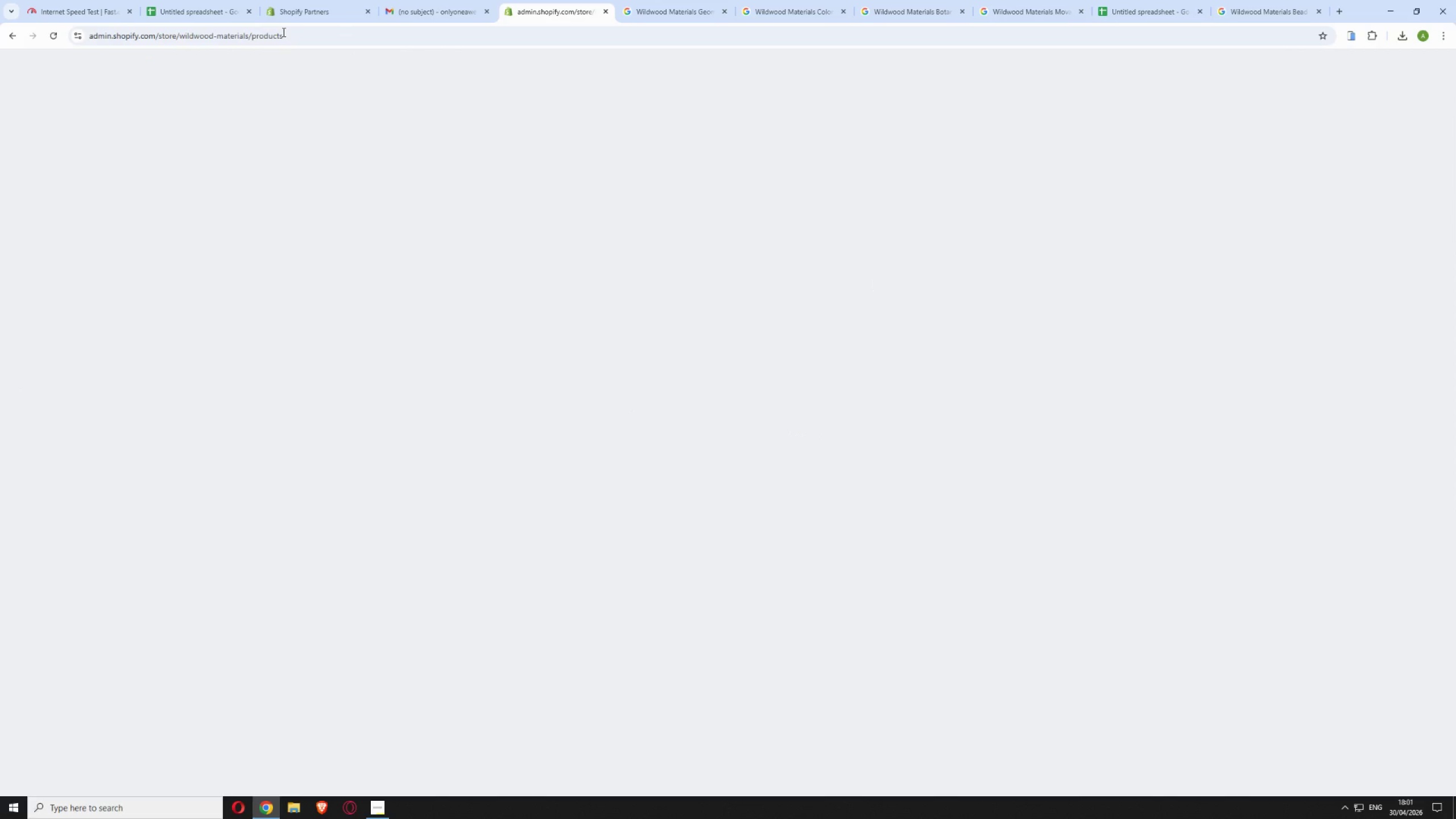 
scroll: coordinate [411, 544], scroll_direction: down, amount: 51.0
 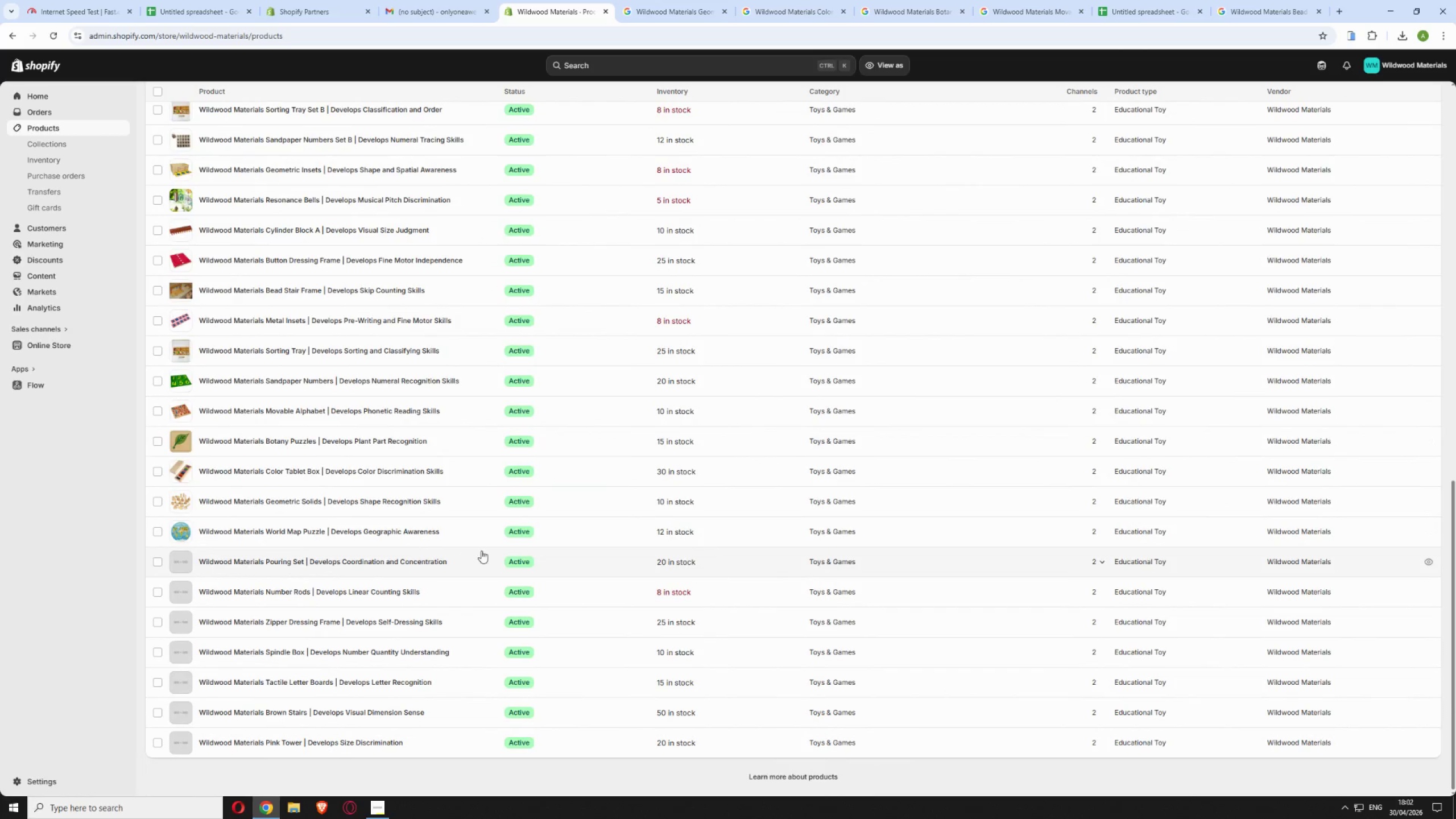 
left_click([470, 560])
 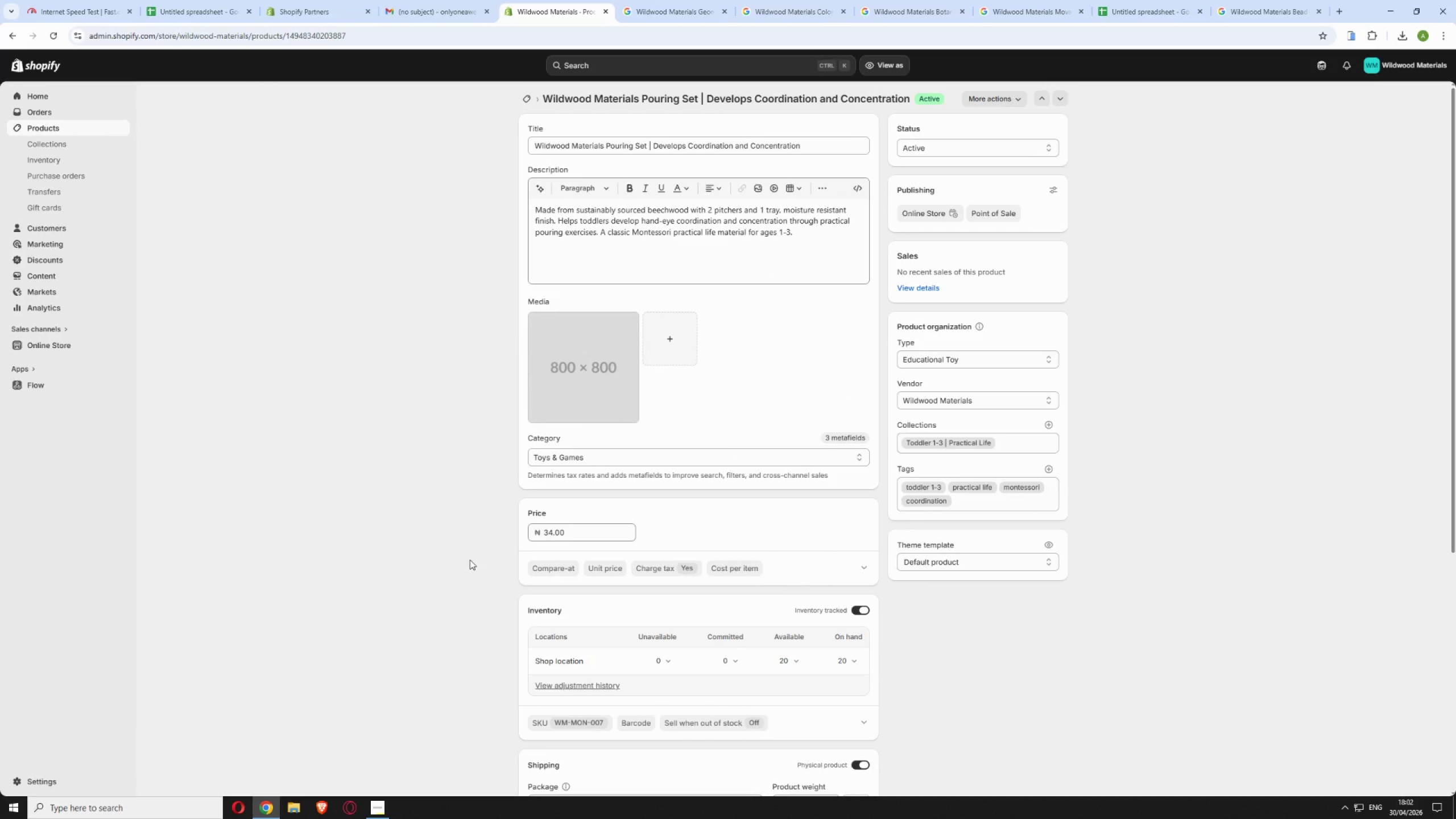 
wait(47.11)
 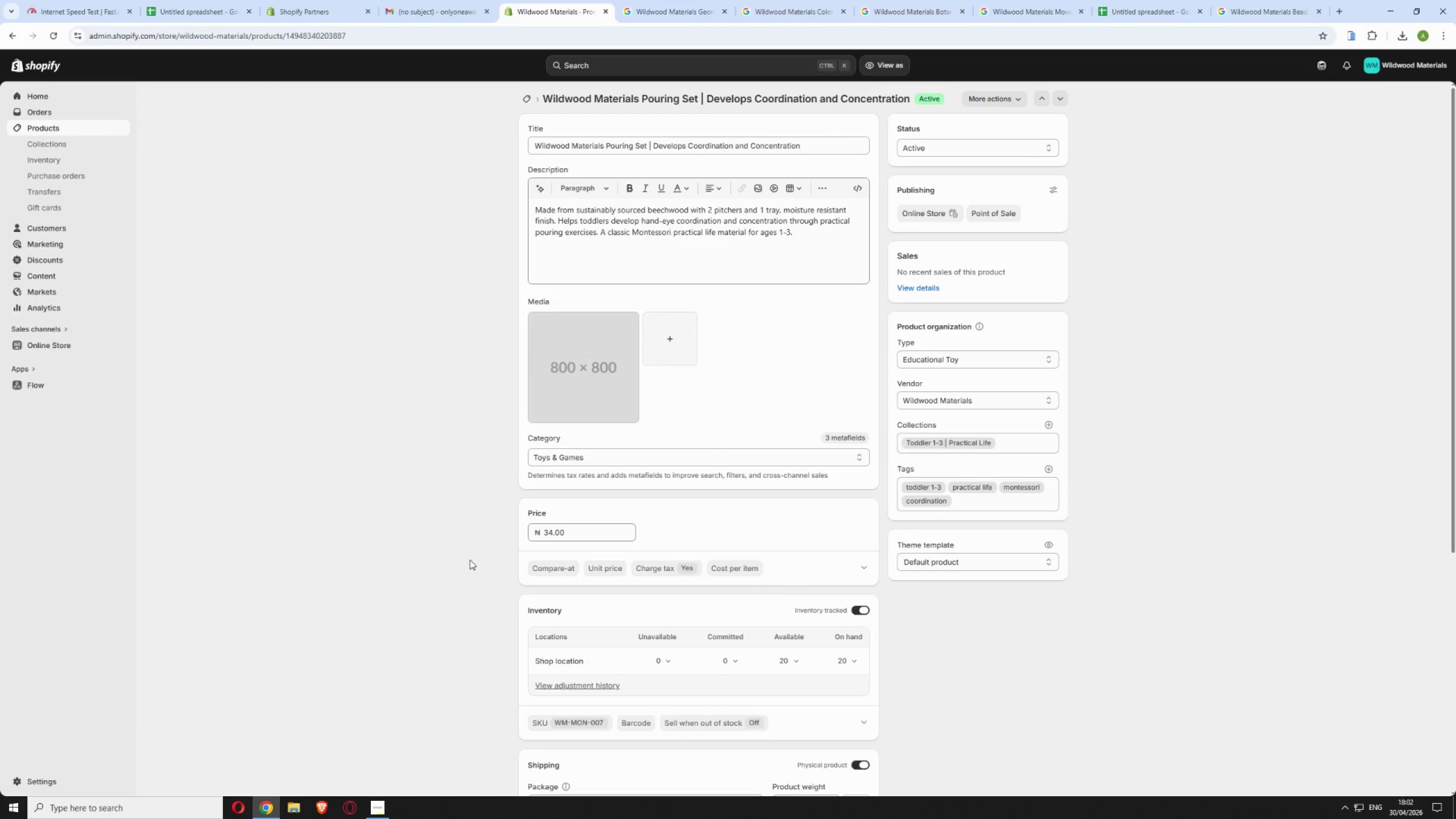 
left_click([669, 324])
 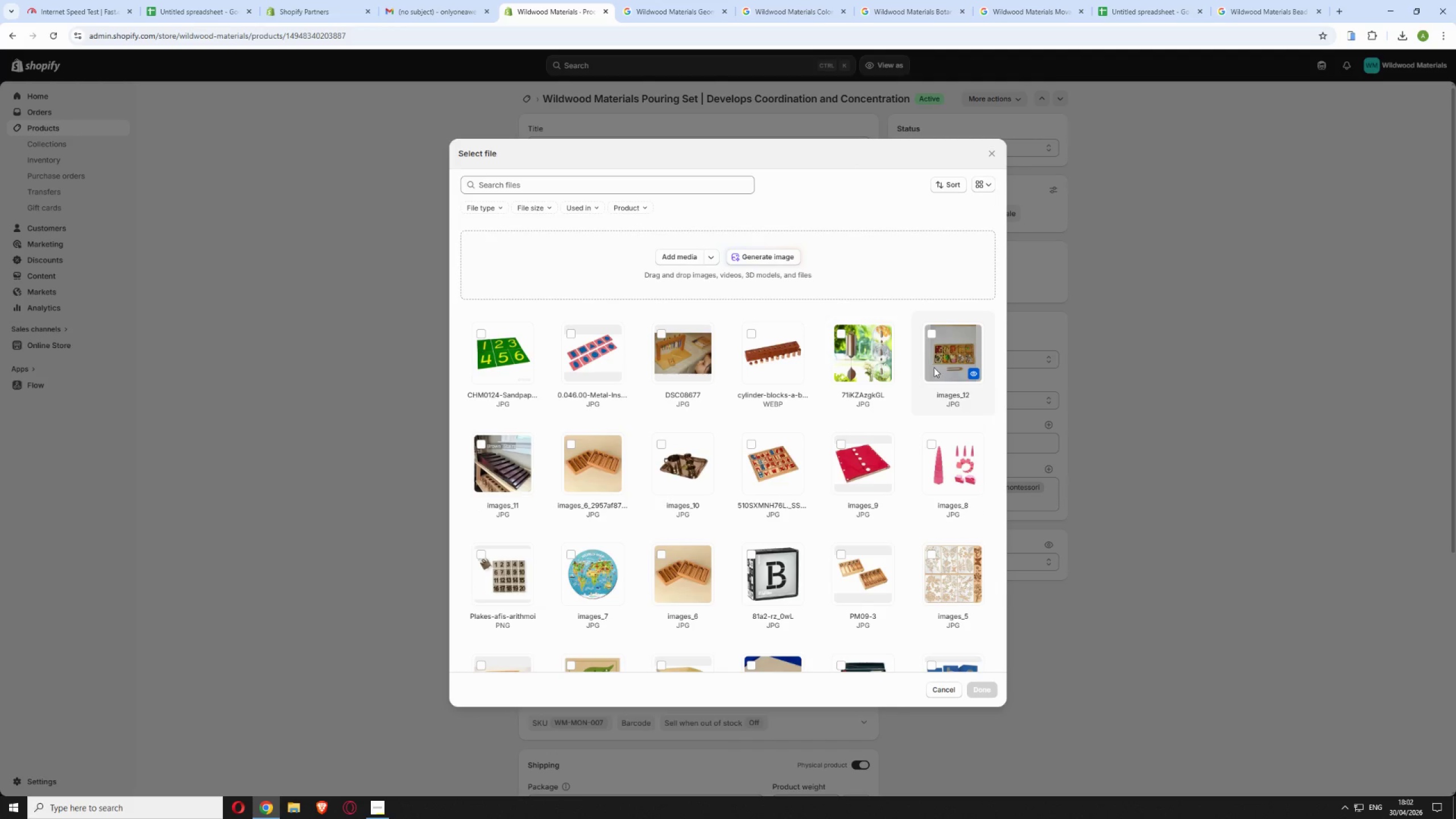 
wait(6.12)
 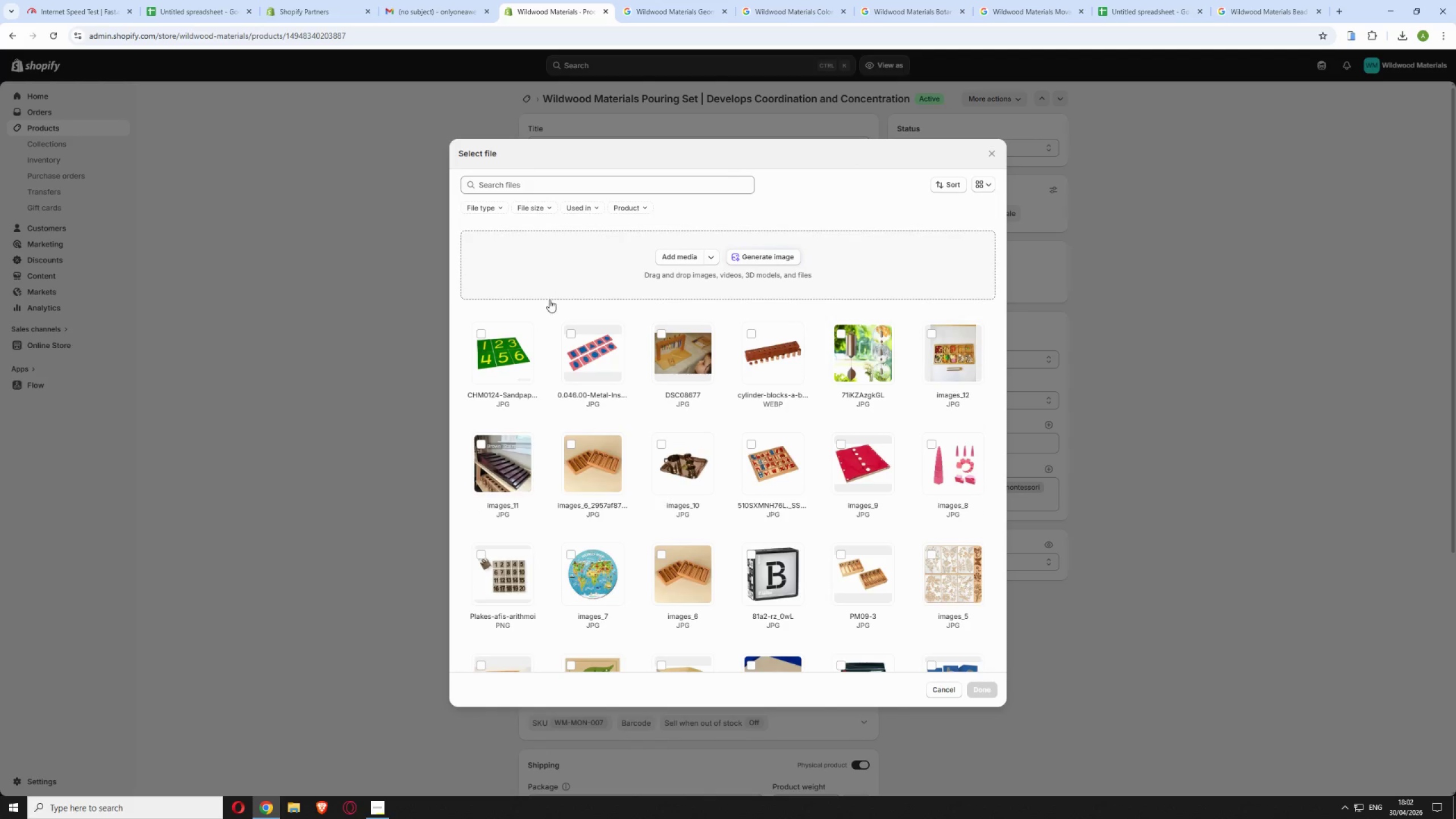 
left_click([682, 465])
 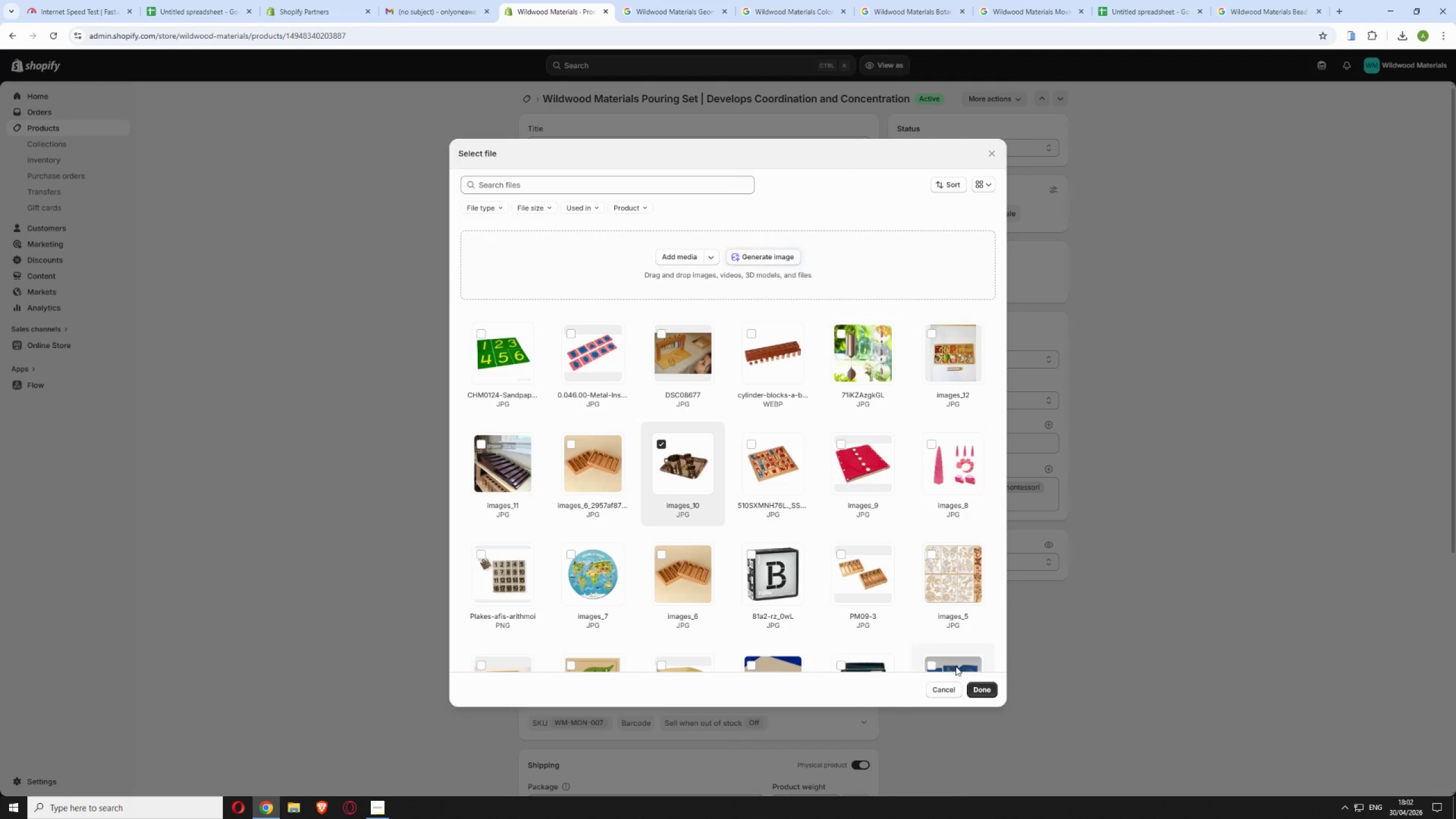 
left_click([974, 690])
 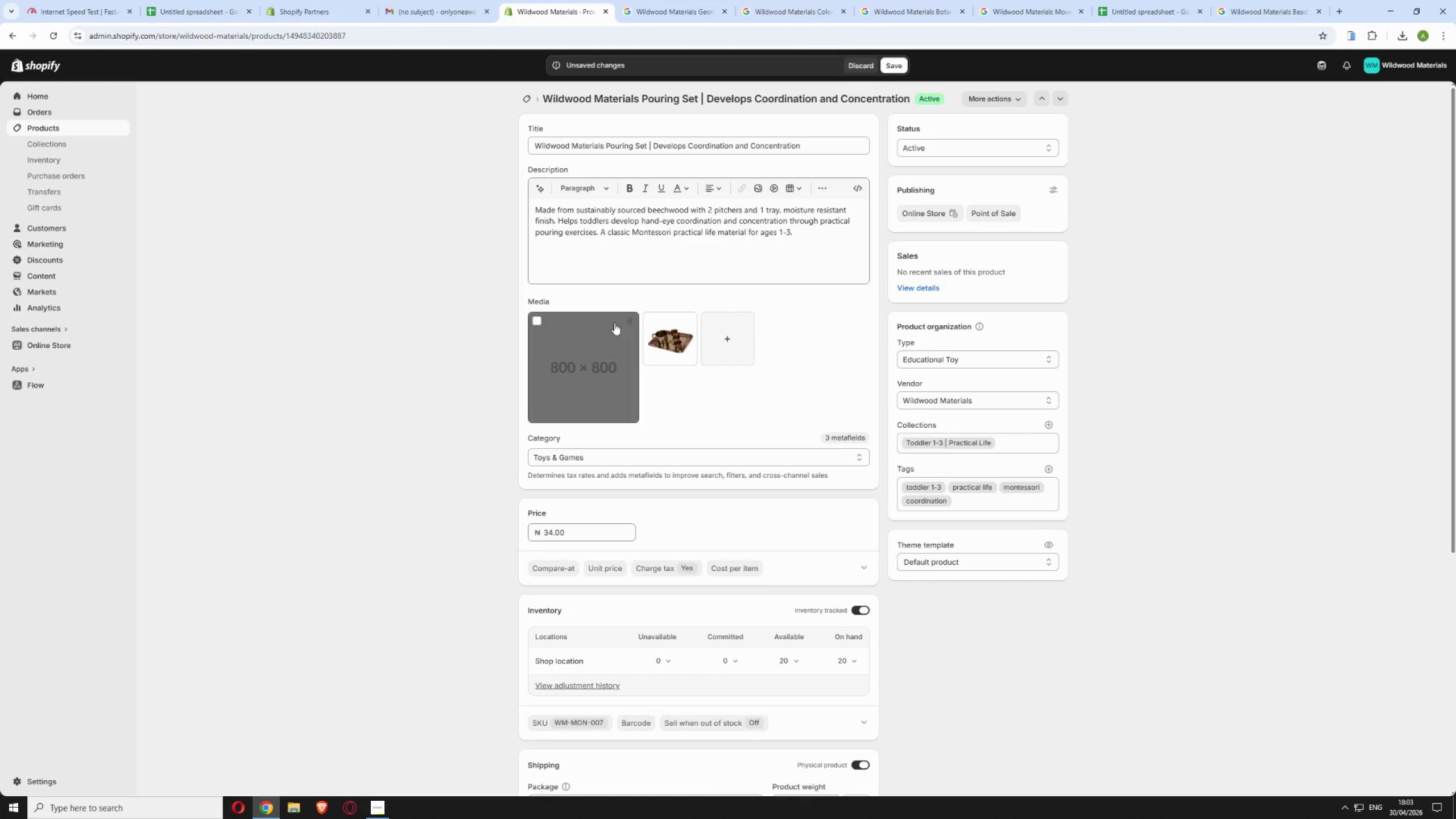 
left_click([537, 321])
 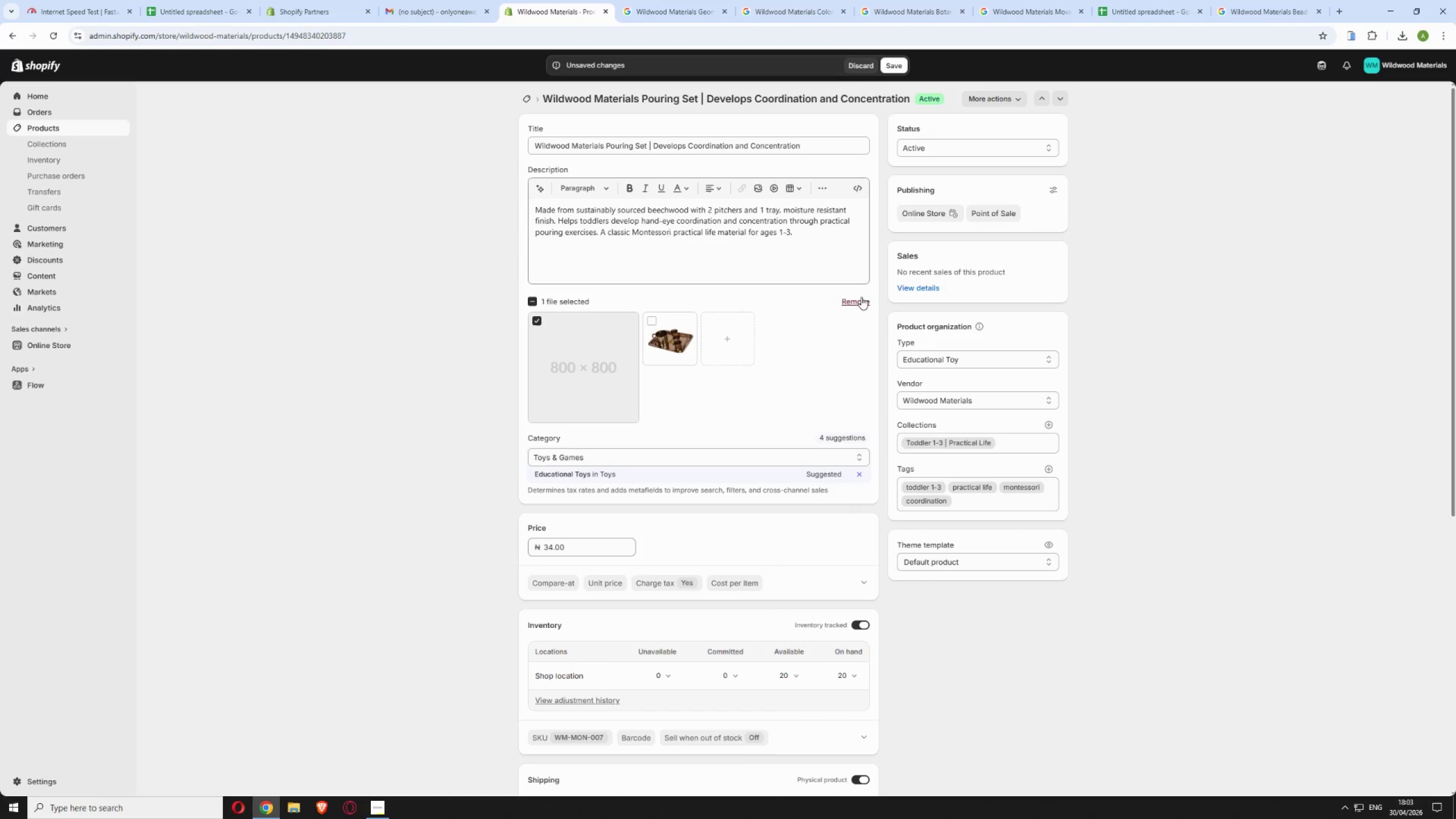 
left_click([861, 297])
 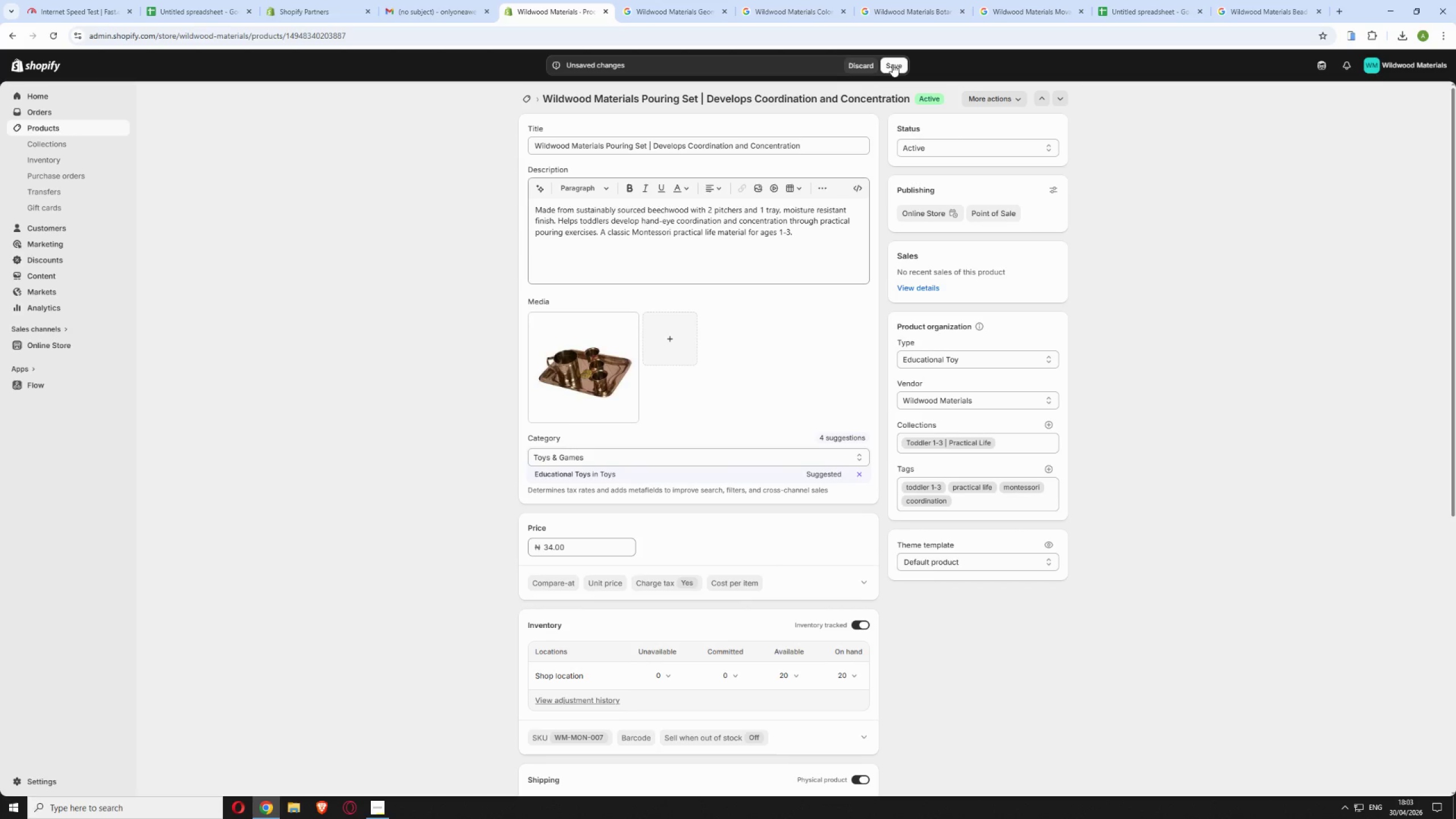 
left_click([892, 64])
 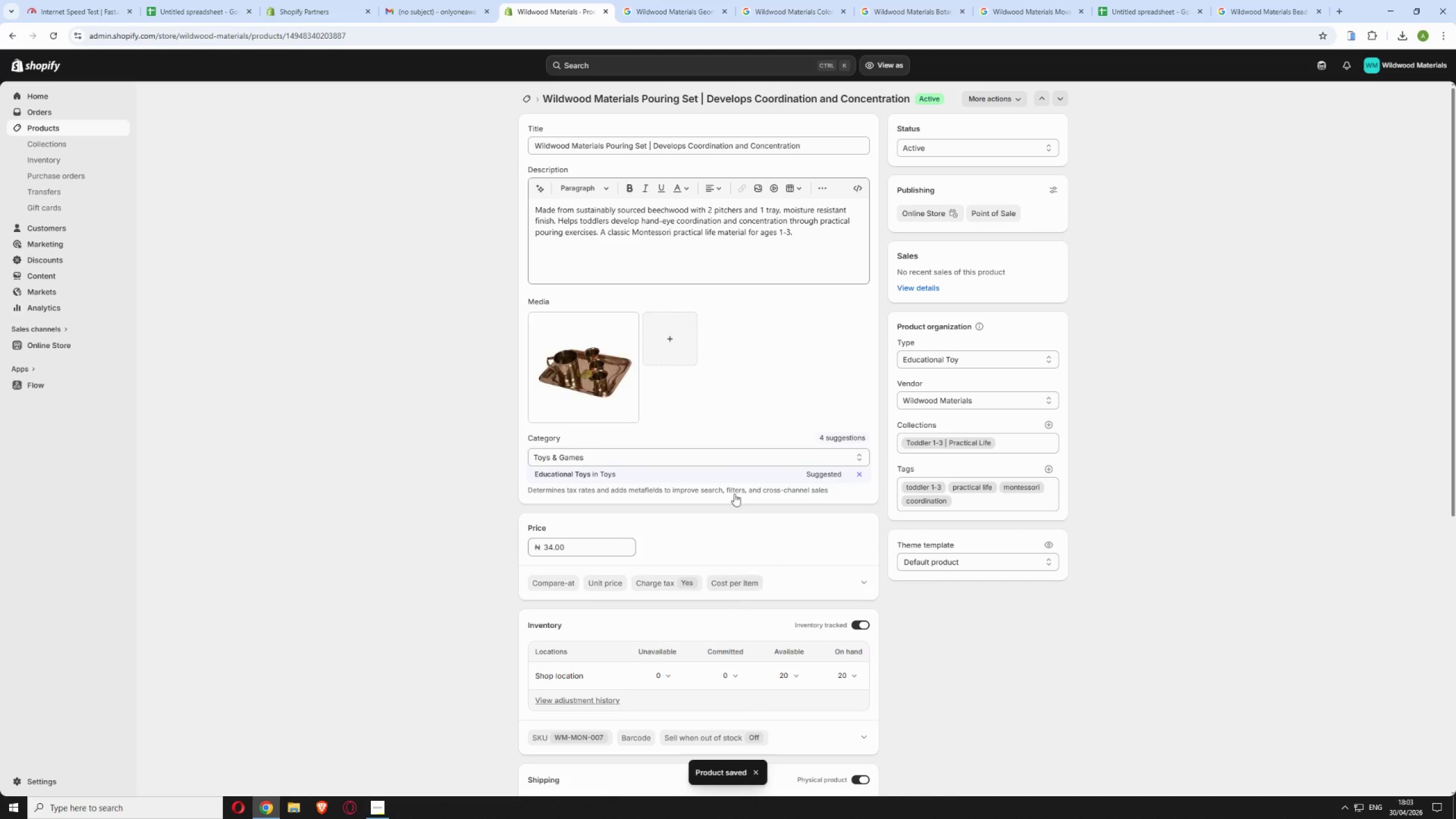 
wait(6.7)
 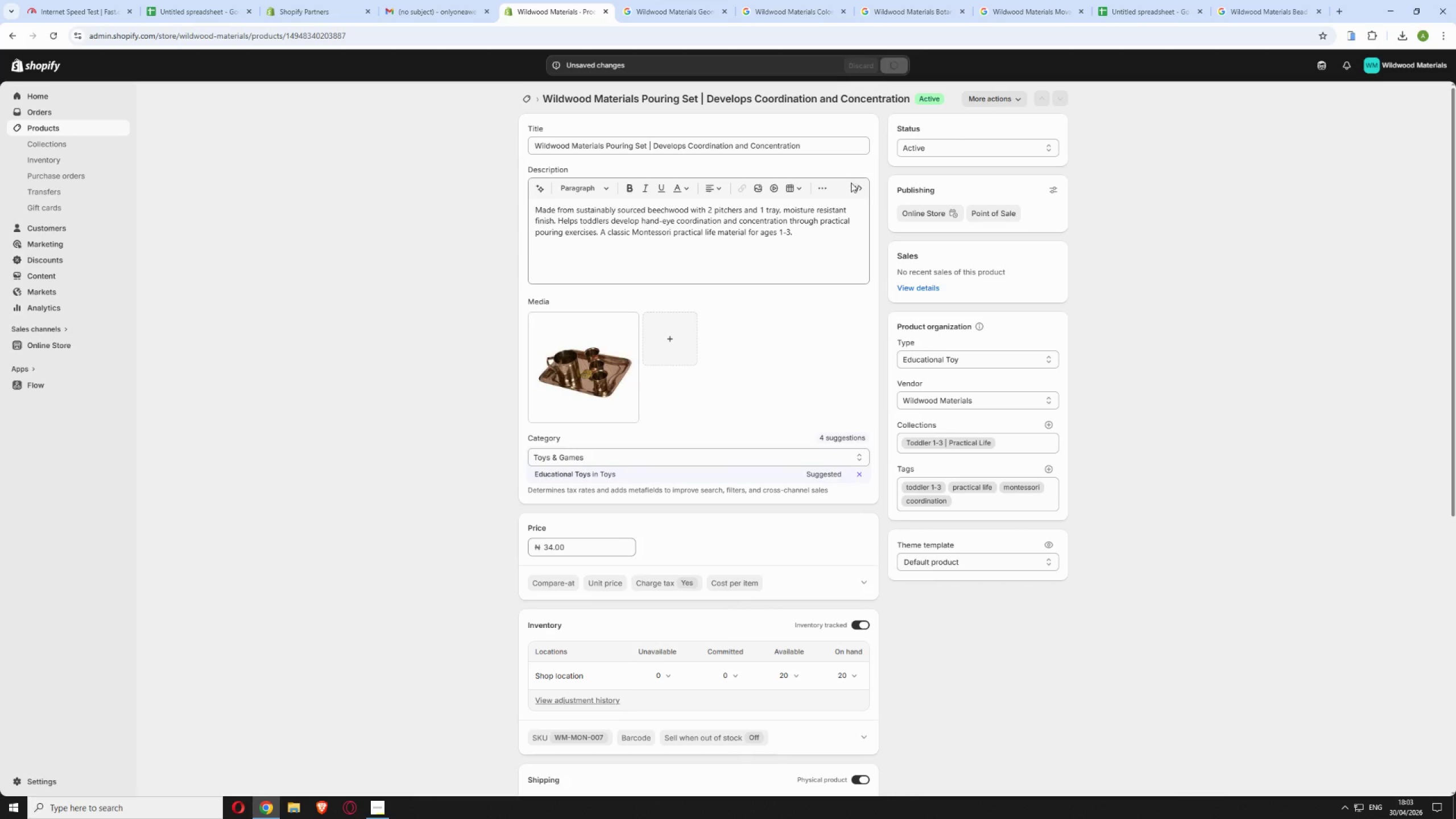 
left_click_drag(start_coordinate=[357, 40], to_coordinate=[287, 32])
 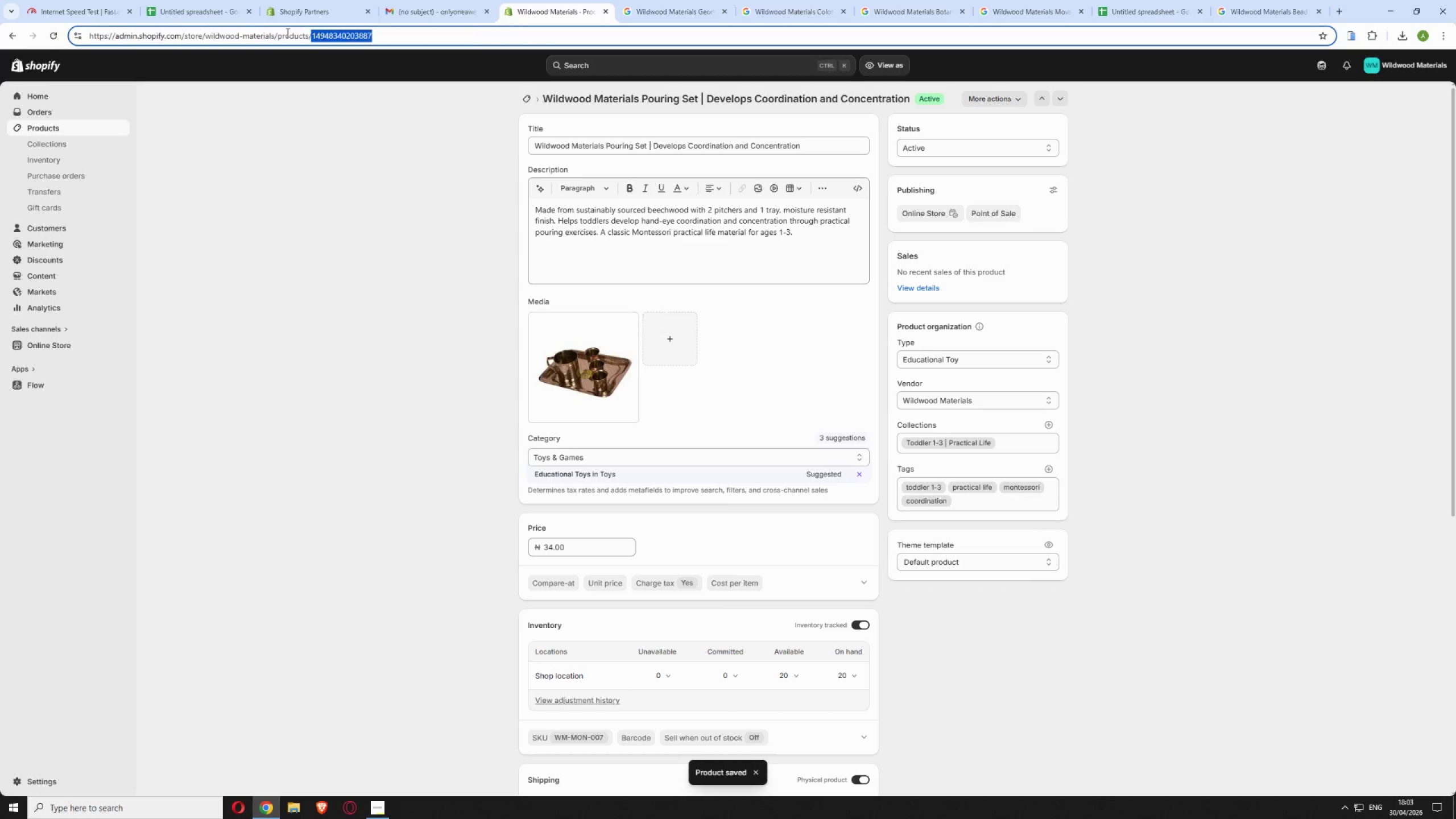 
key(Backspace)
 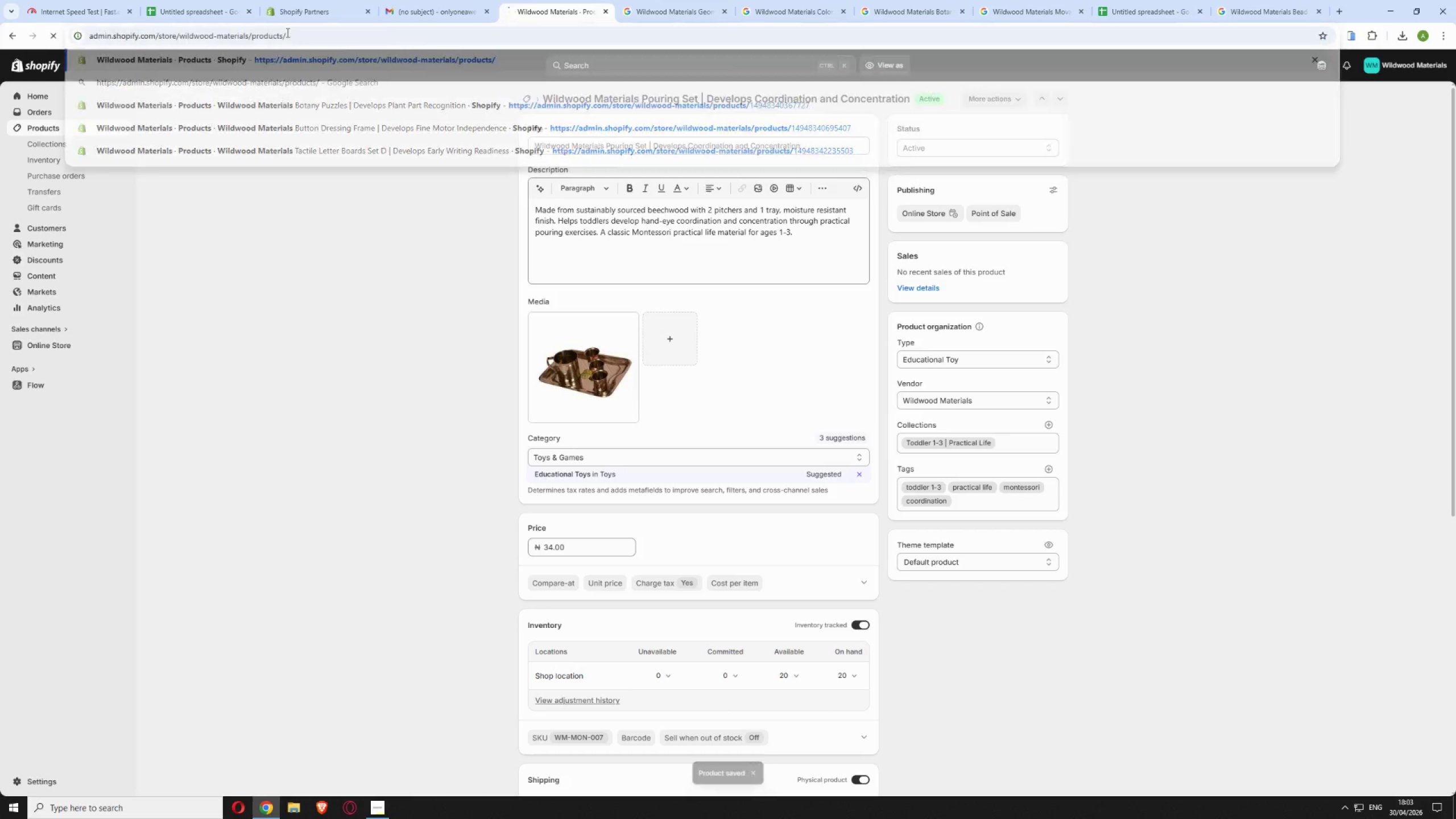 
key(Enter)
 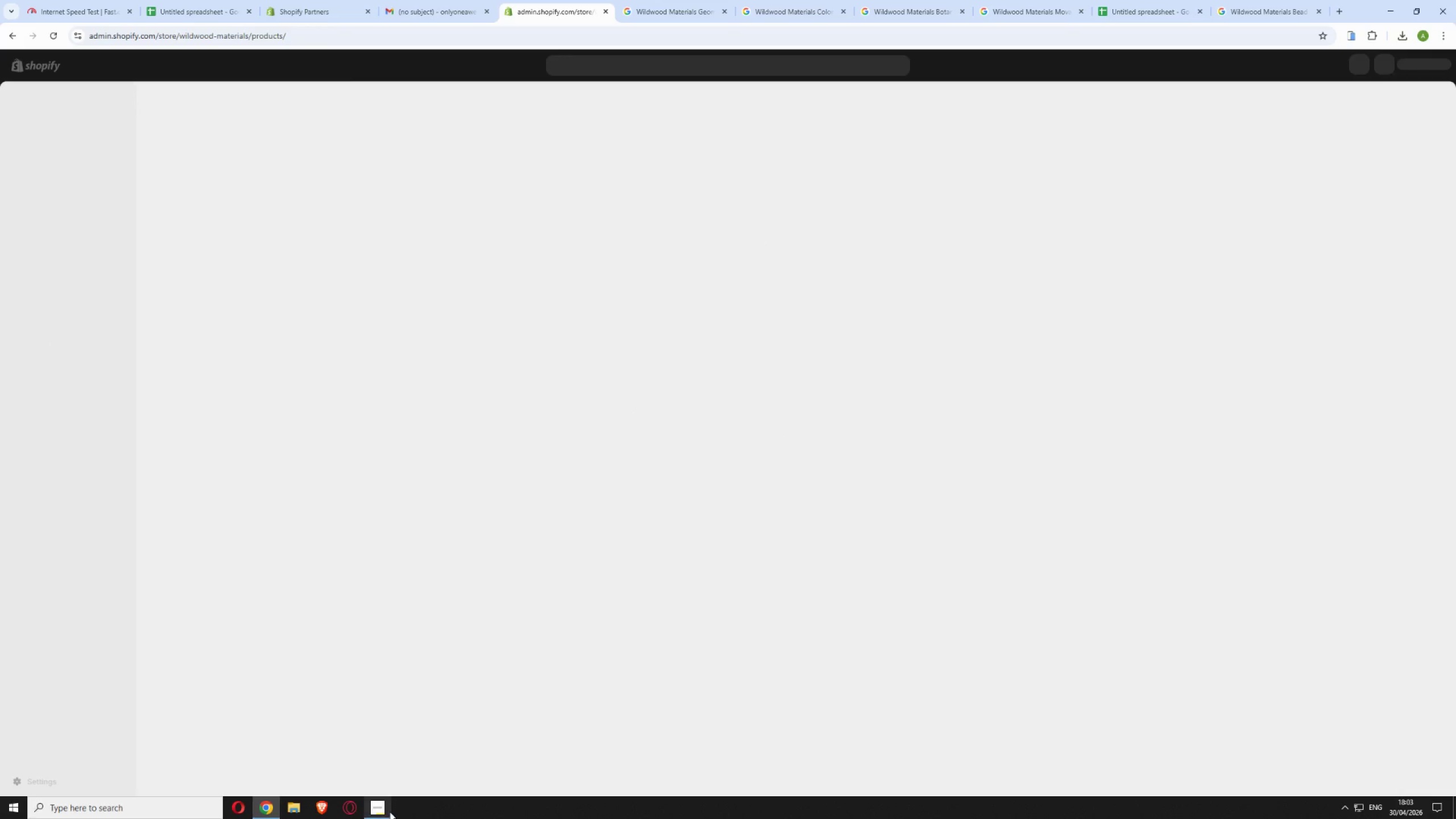 
left_click([387, 806])